 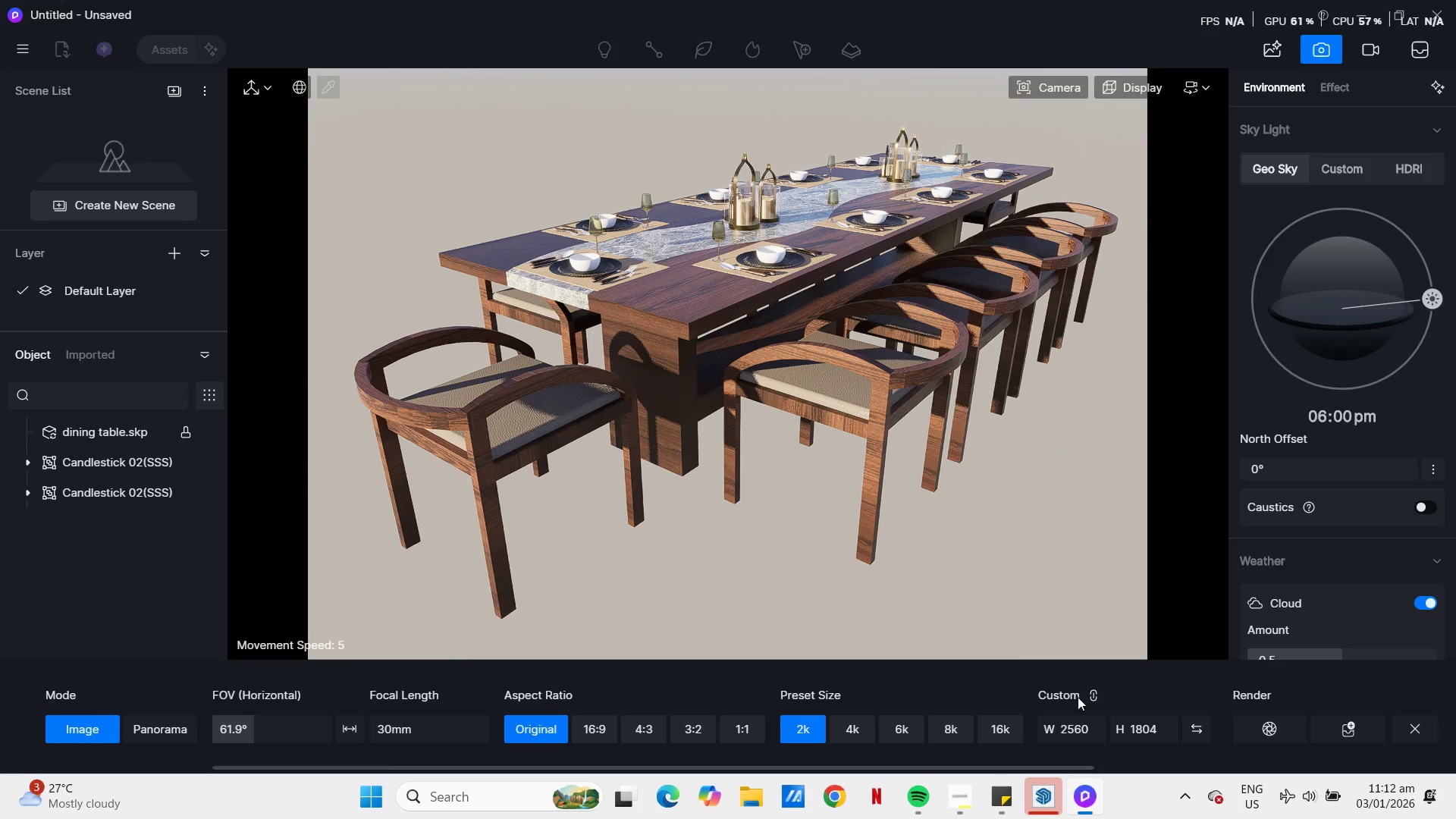 
left_click([1349, 171])
 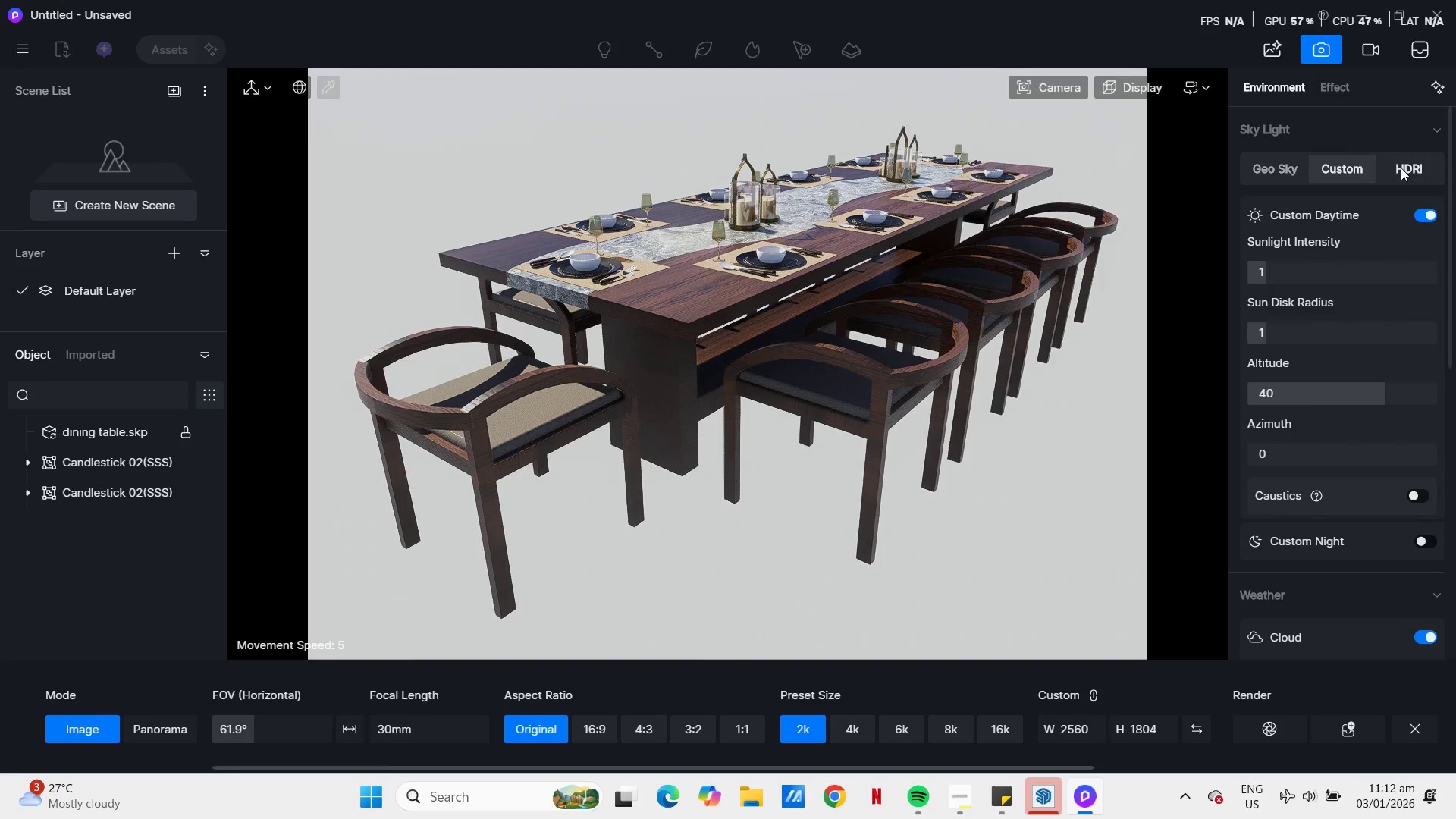 
left_click([1401, 168])
 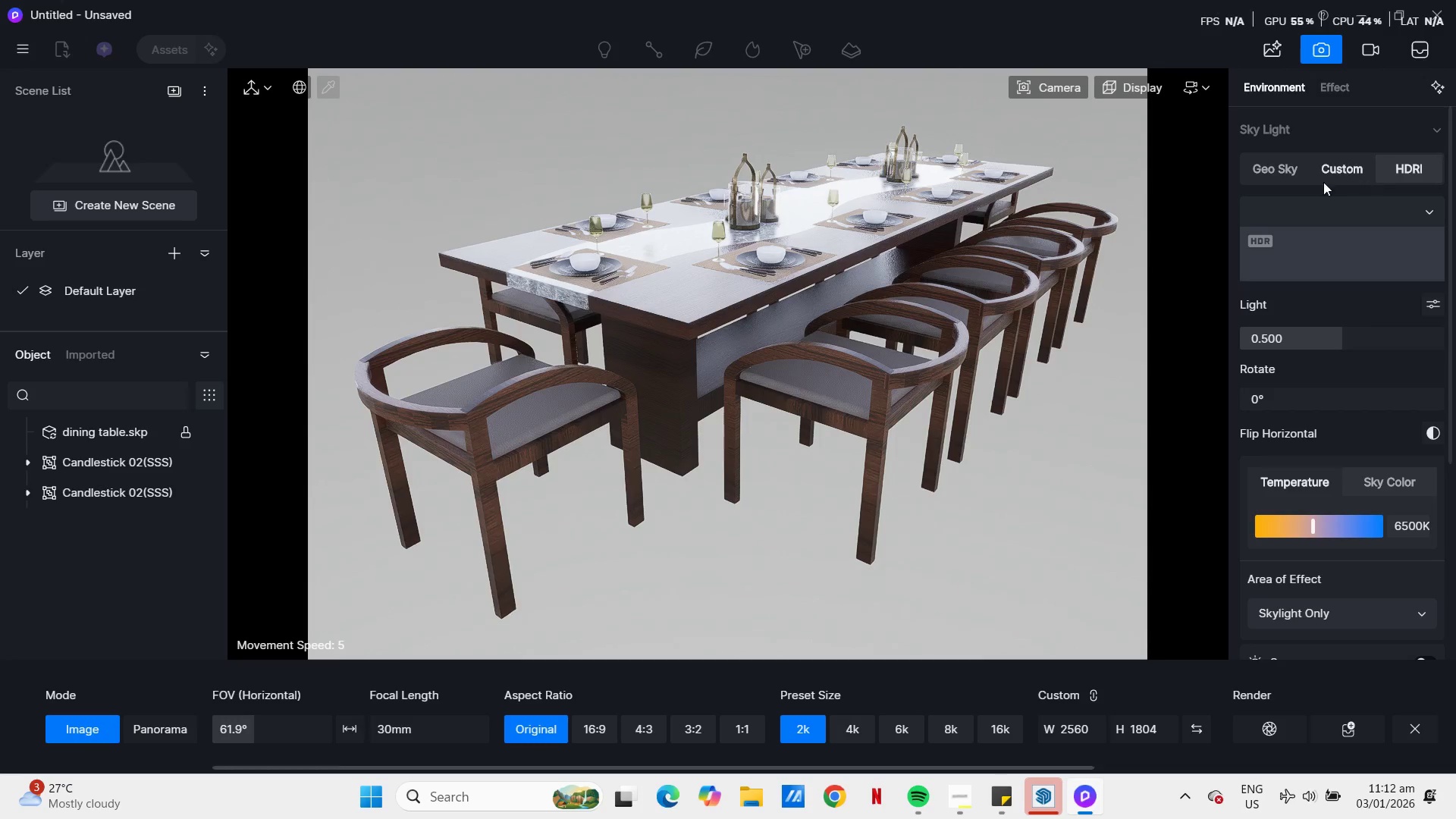 
left_click([839, 300])
 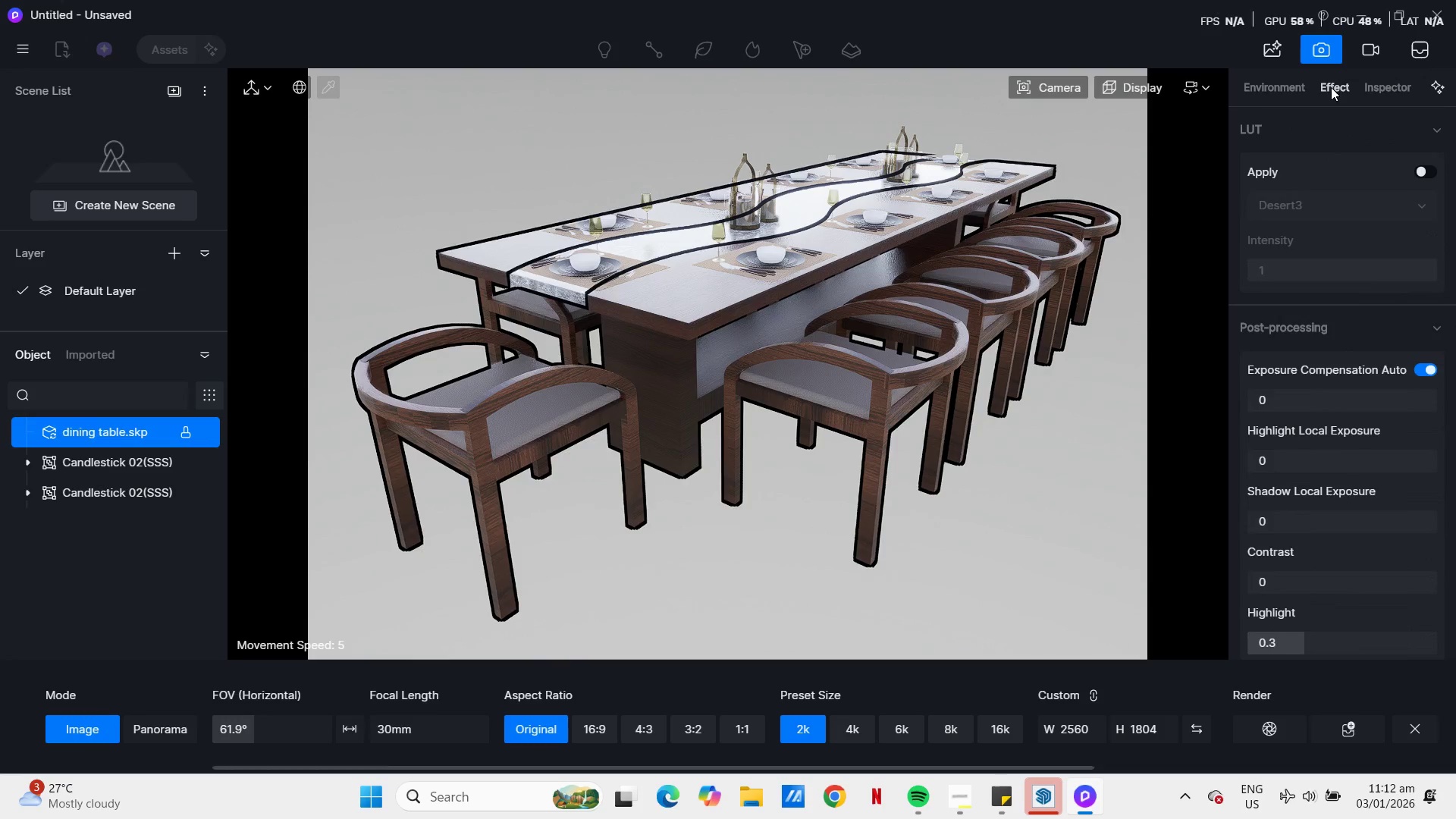 
left_click([1268, 92])
 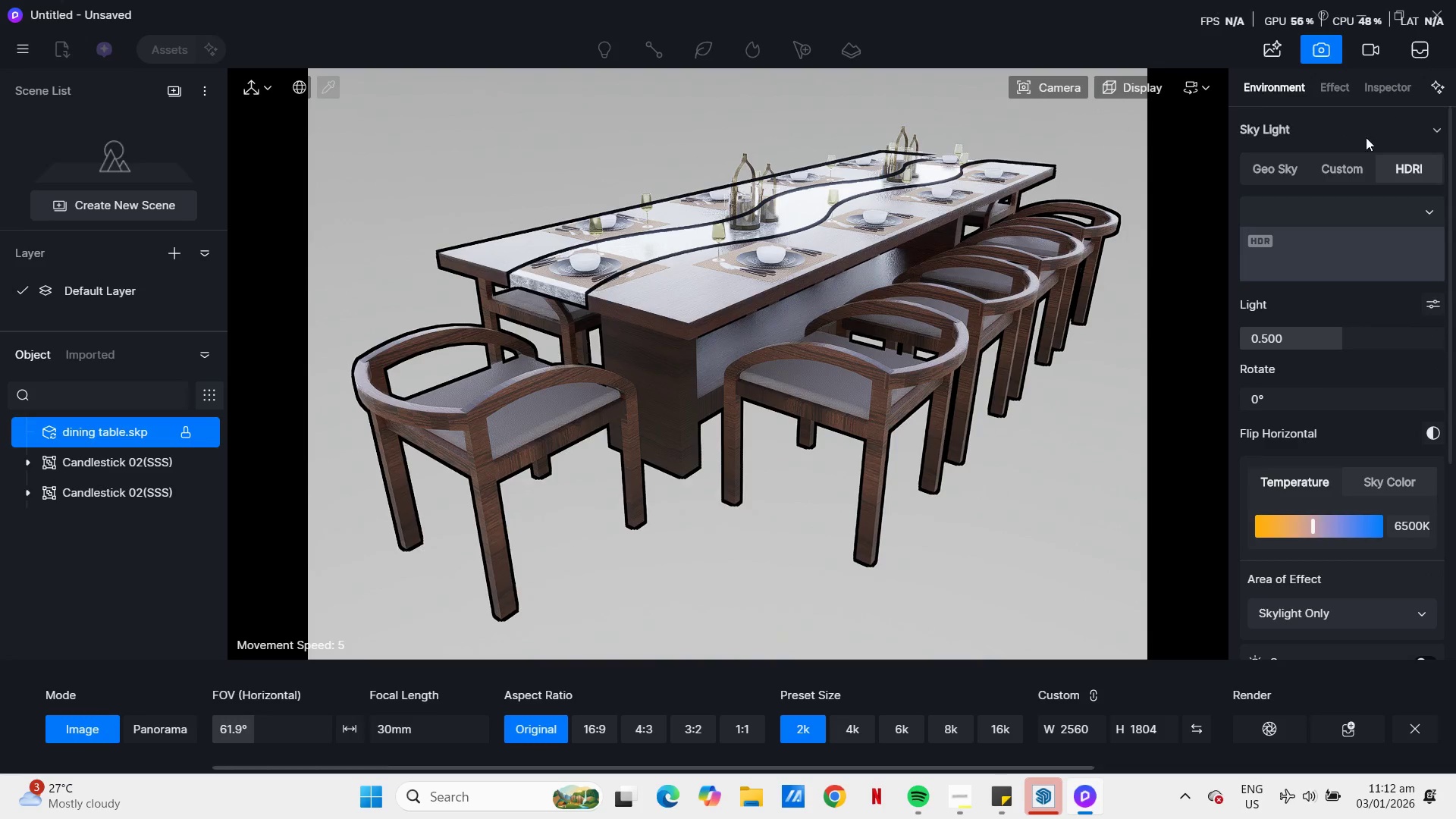 
left_click([1354, 174])
 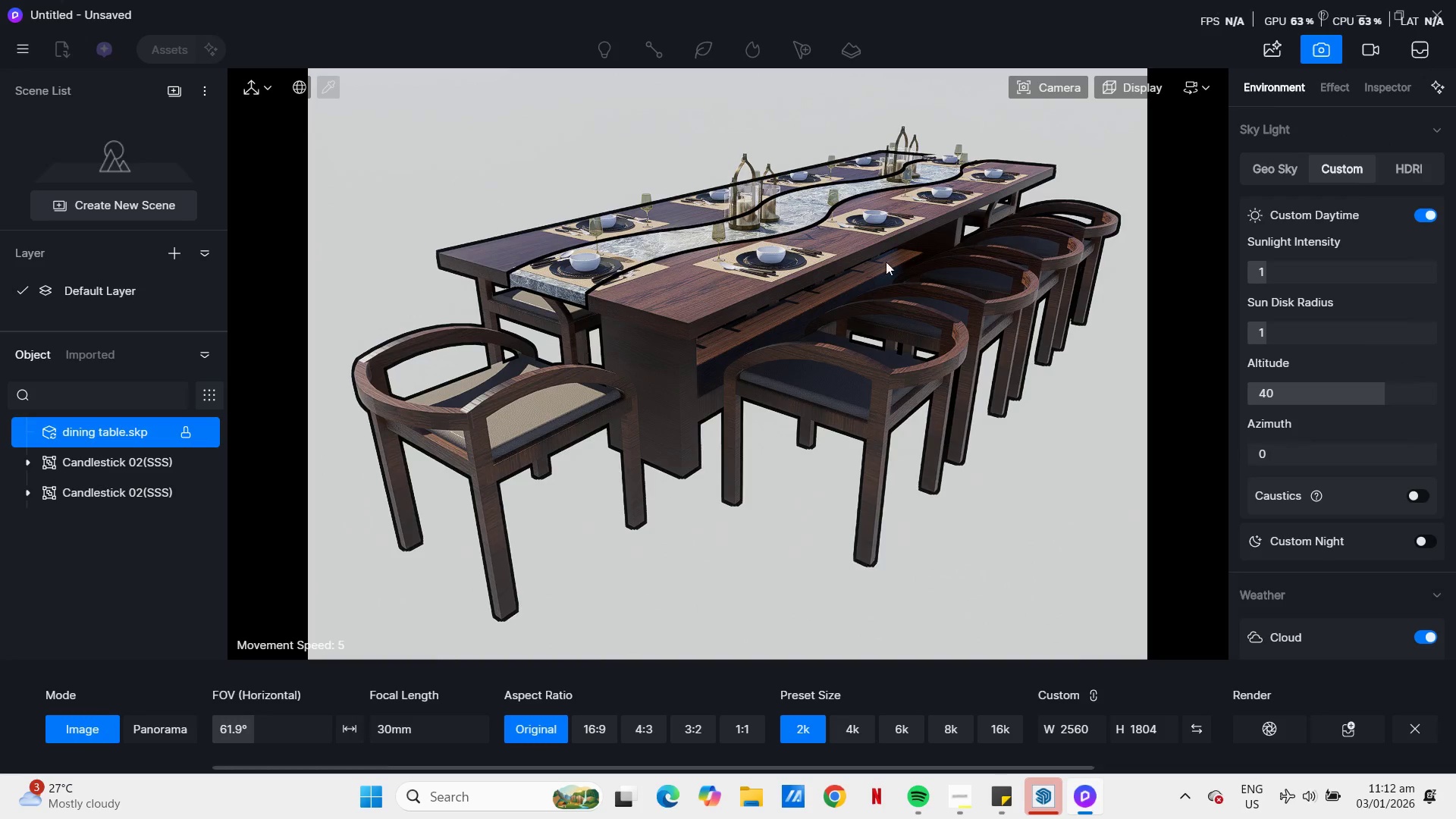 
left_click([1282, 171])
 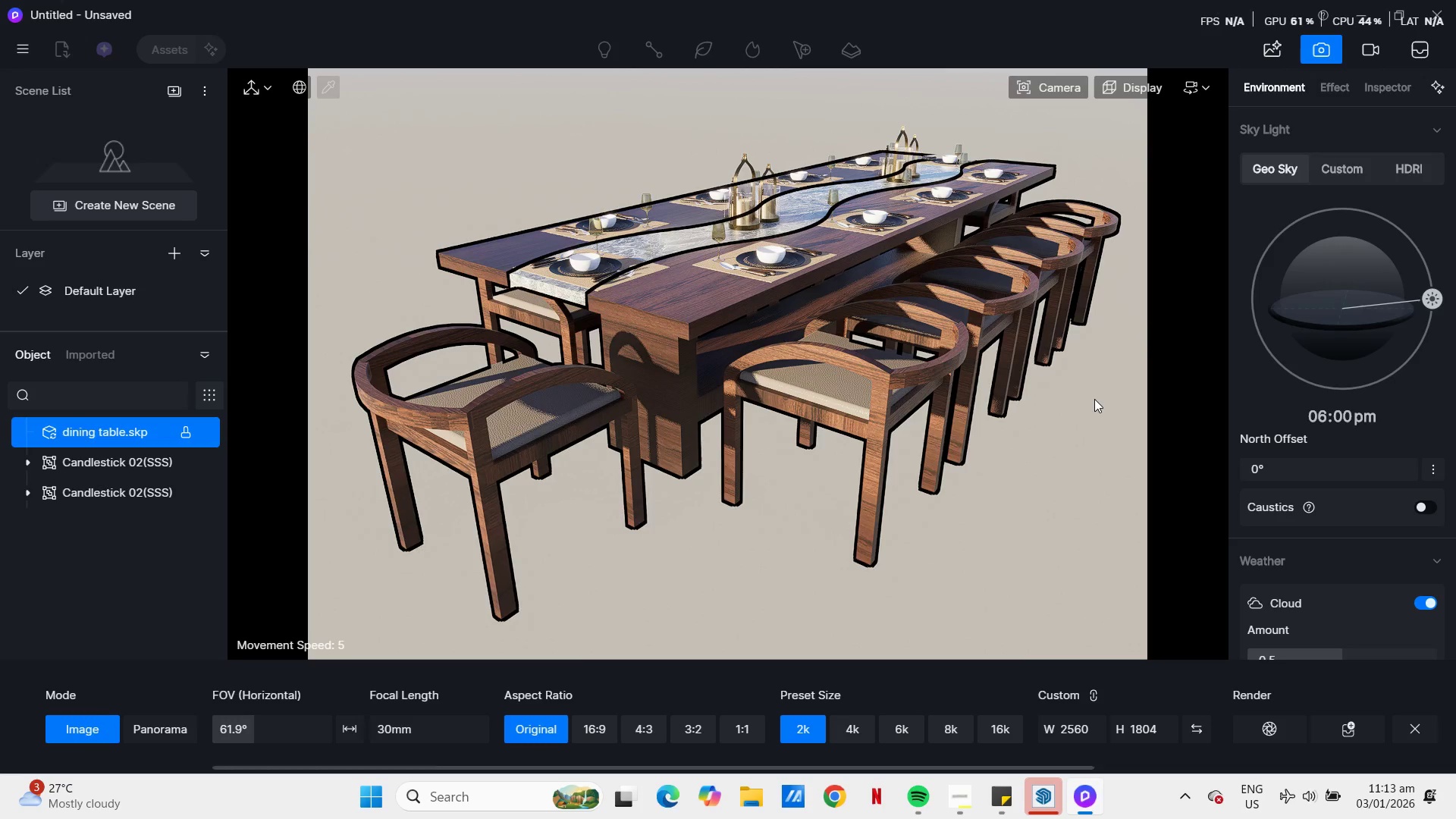 
wait(51.28)
 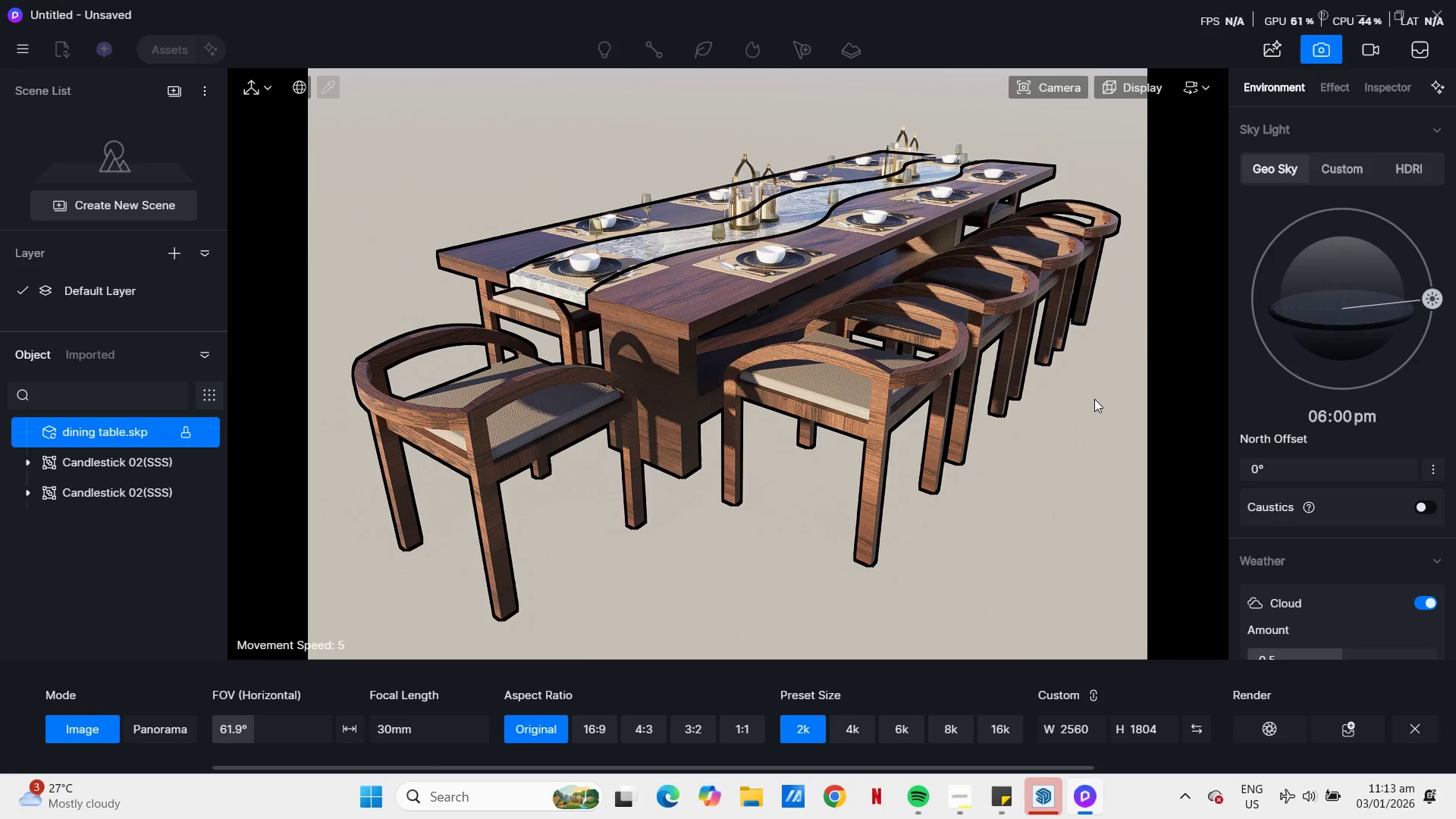 
hold_key(key=A, duration=1.22)
 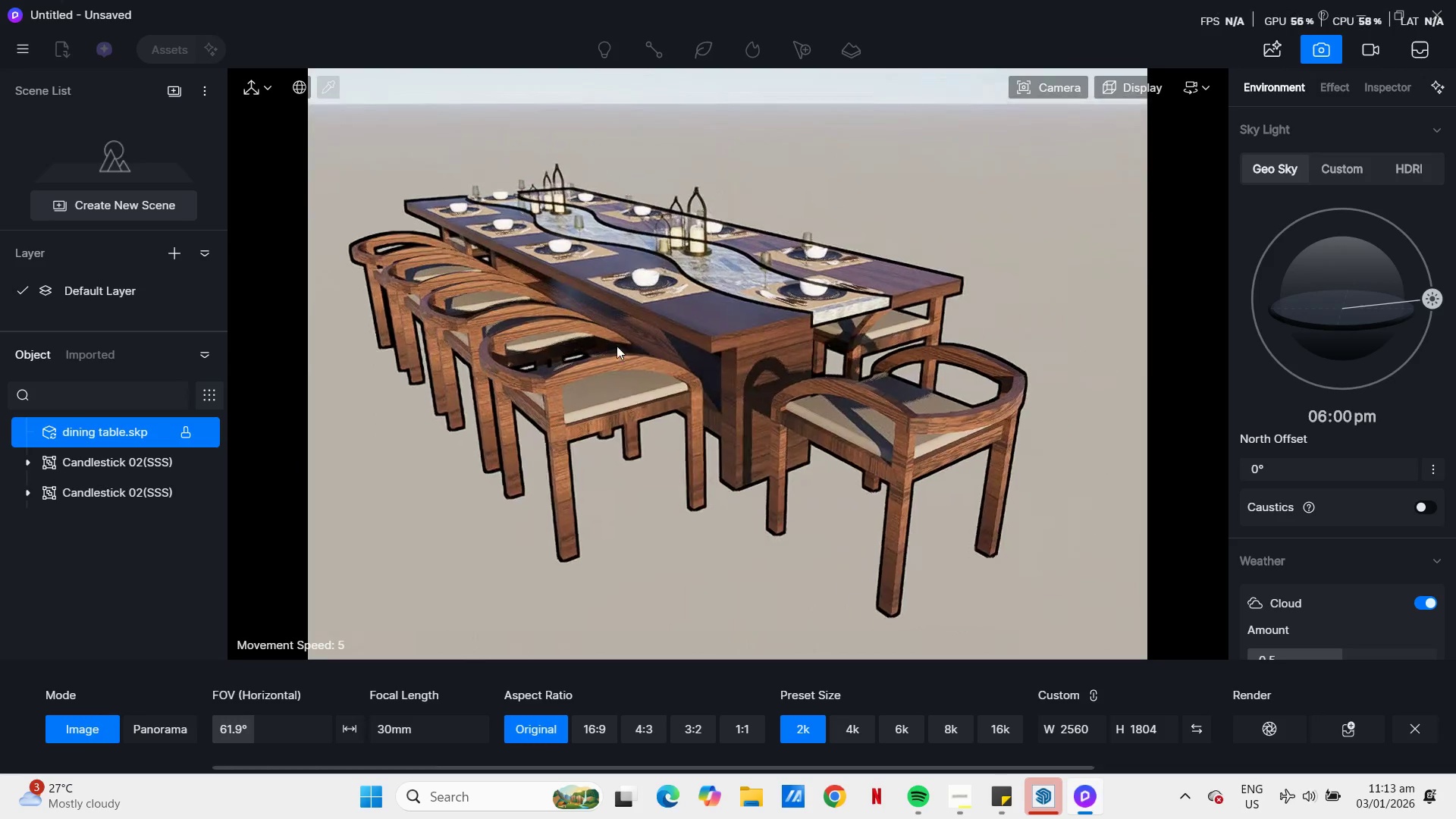 
type(aed)
 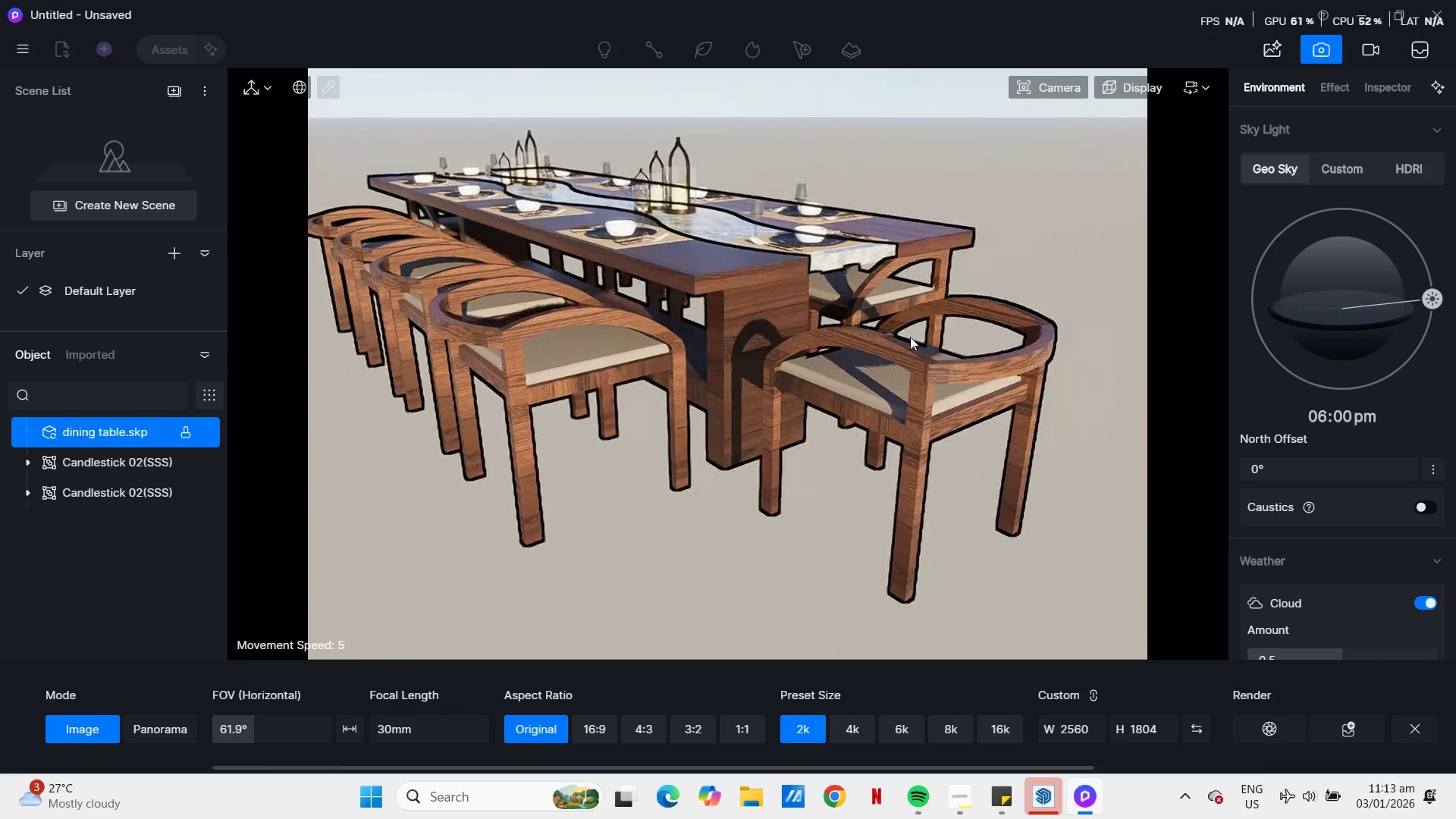 
scroll: coordinate [918, 347], scroll_direction: up, amount: 2.0
 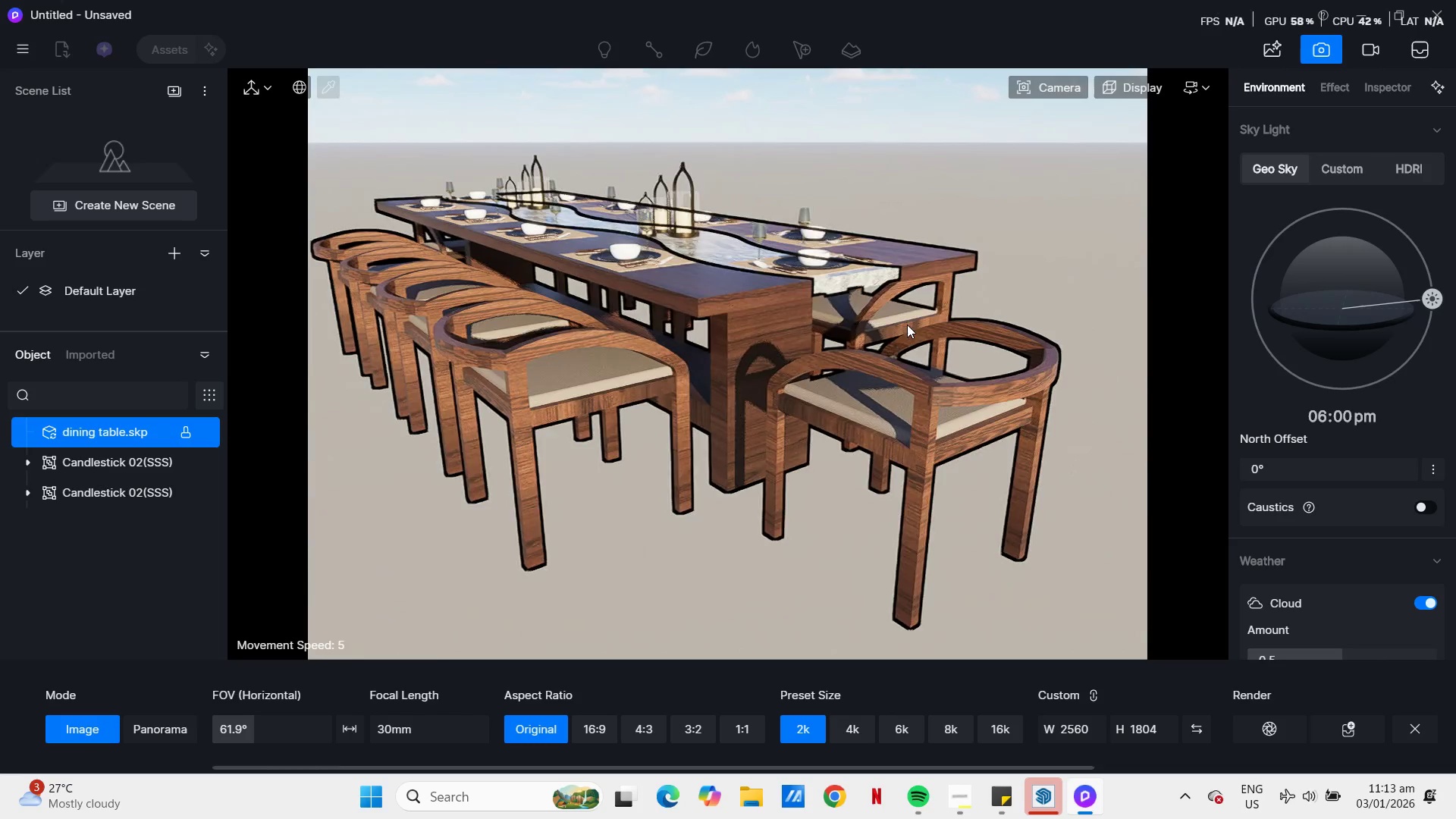 
type(eqqd)
 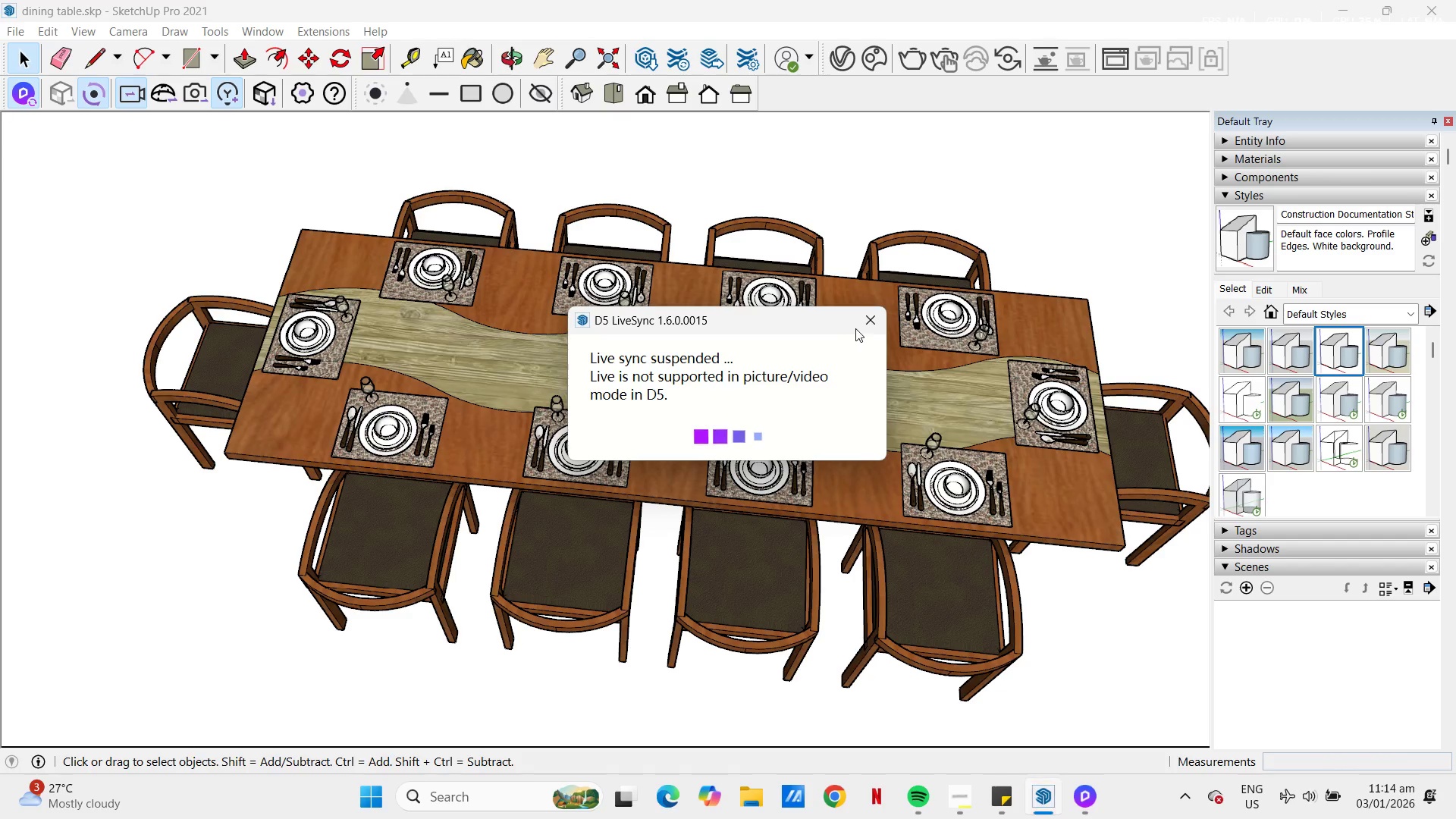 
left_click([605, 85])
 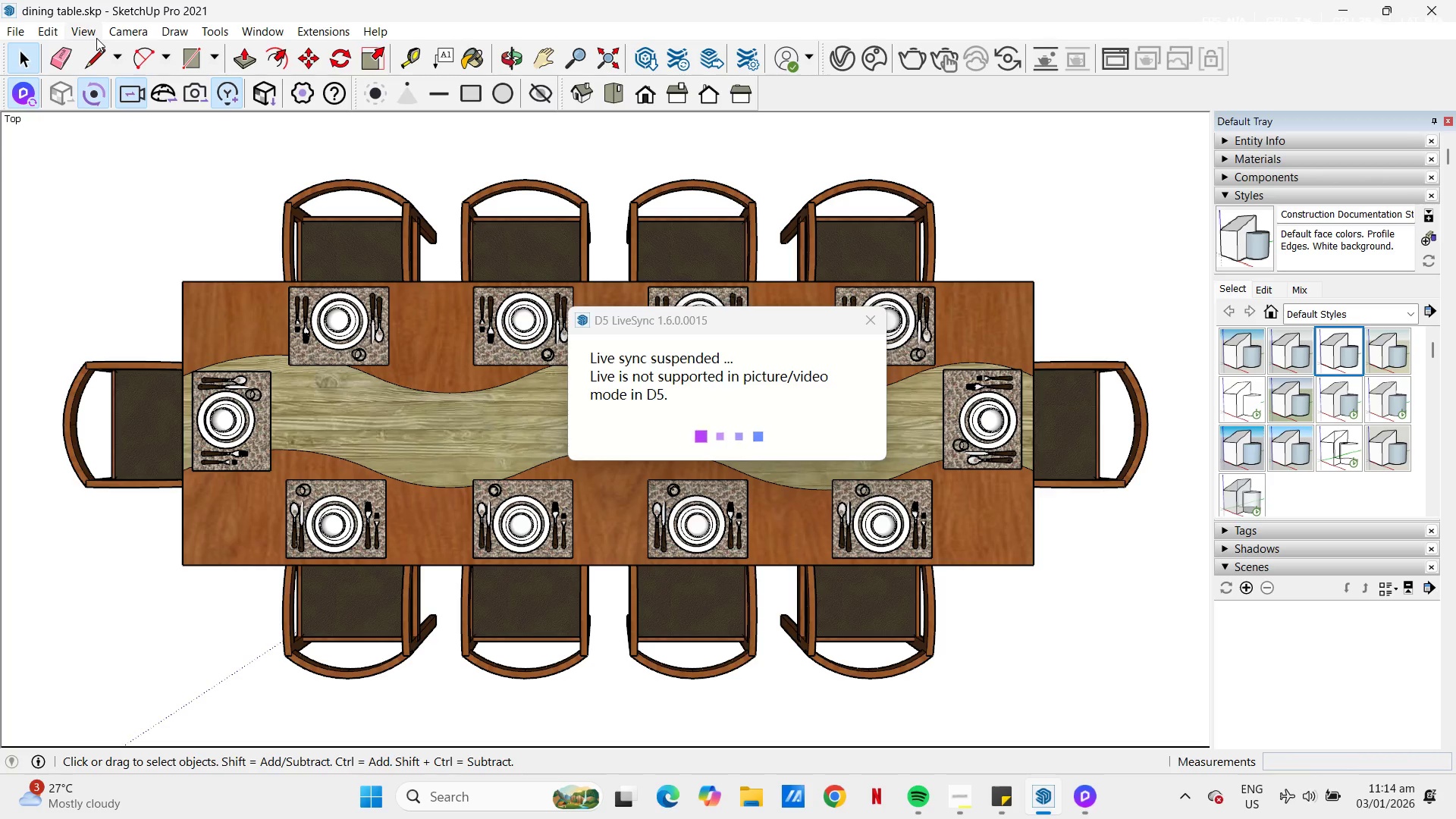 
left_click([127, 30])
 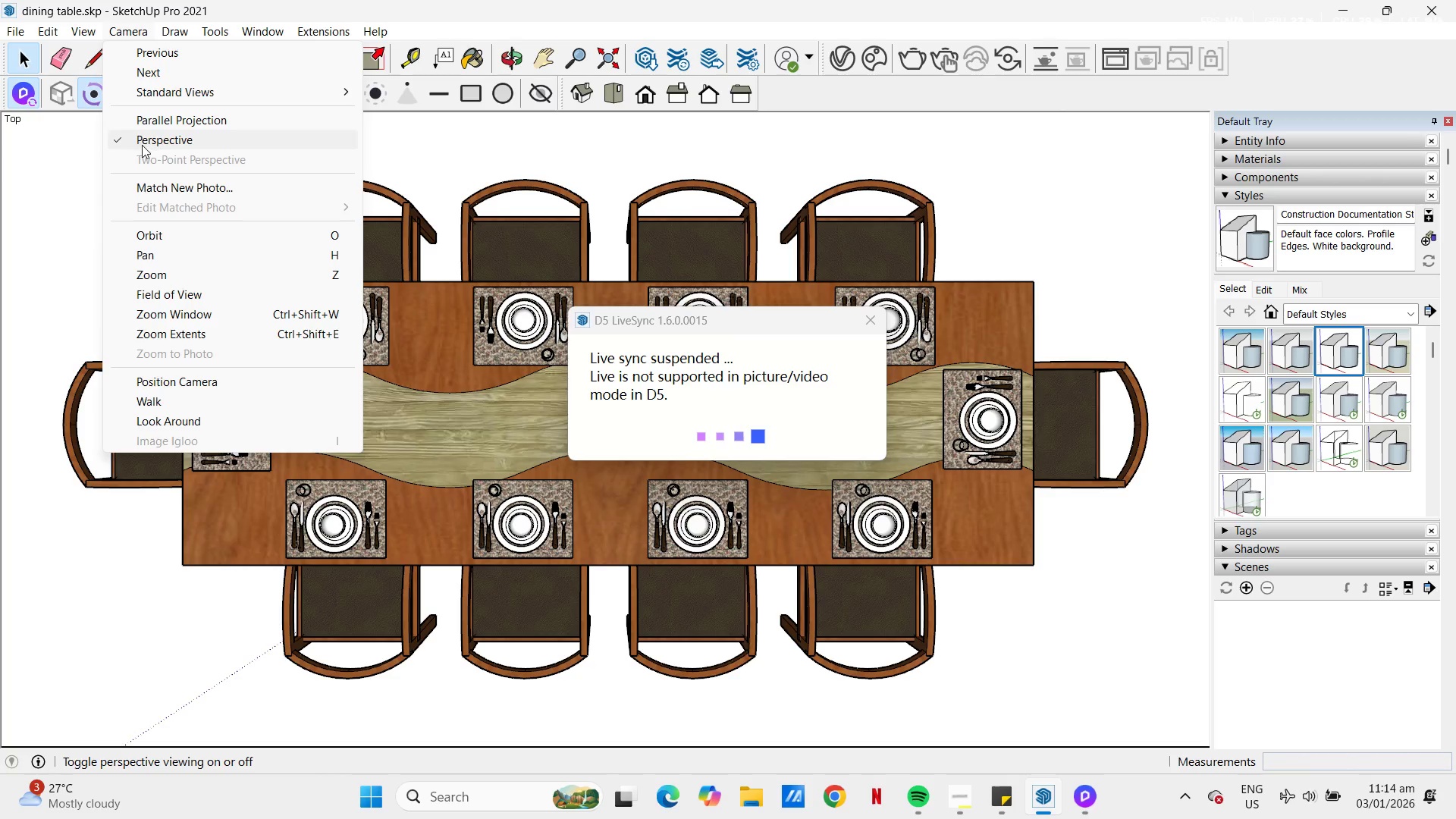 
left_click([159, 124])
 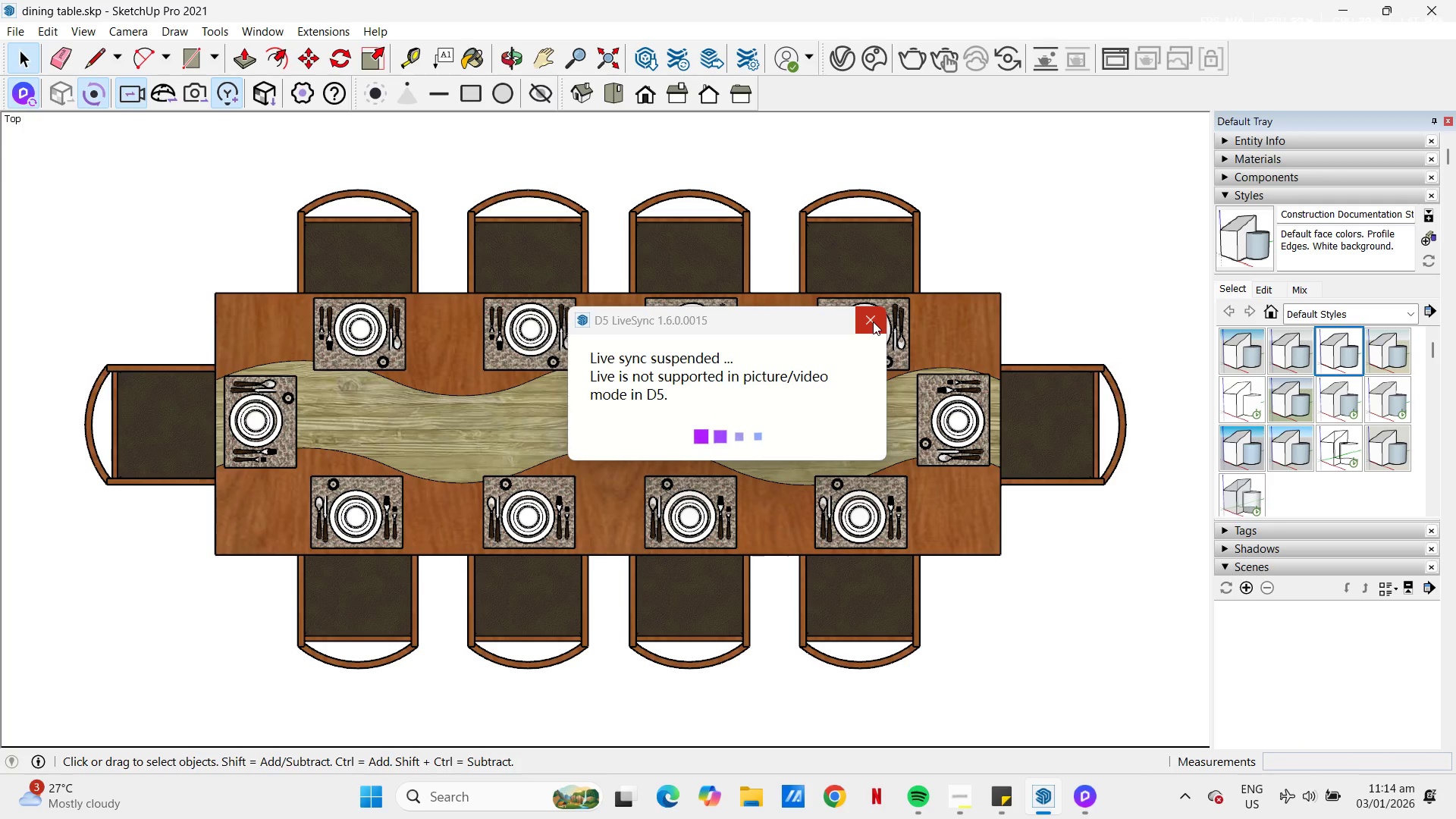 
left_click_drag(start_coordinate=[752, 322], to_coordinate=[466, 260])
 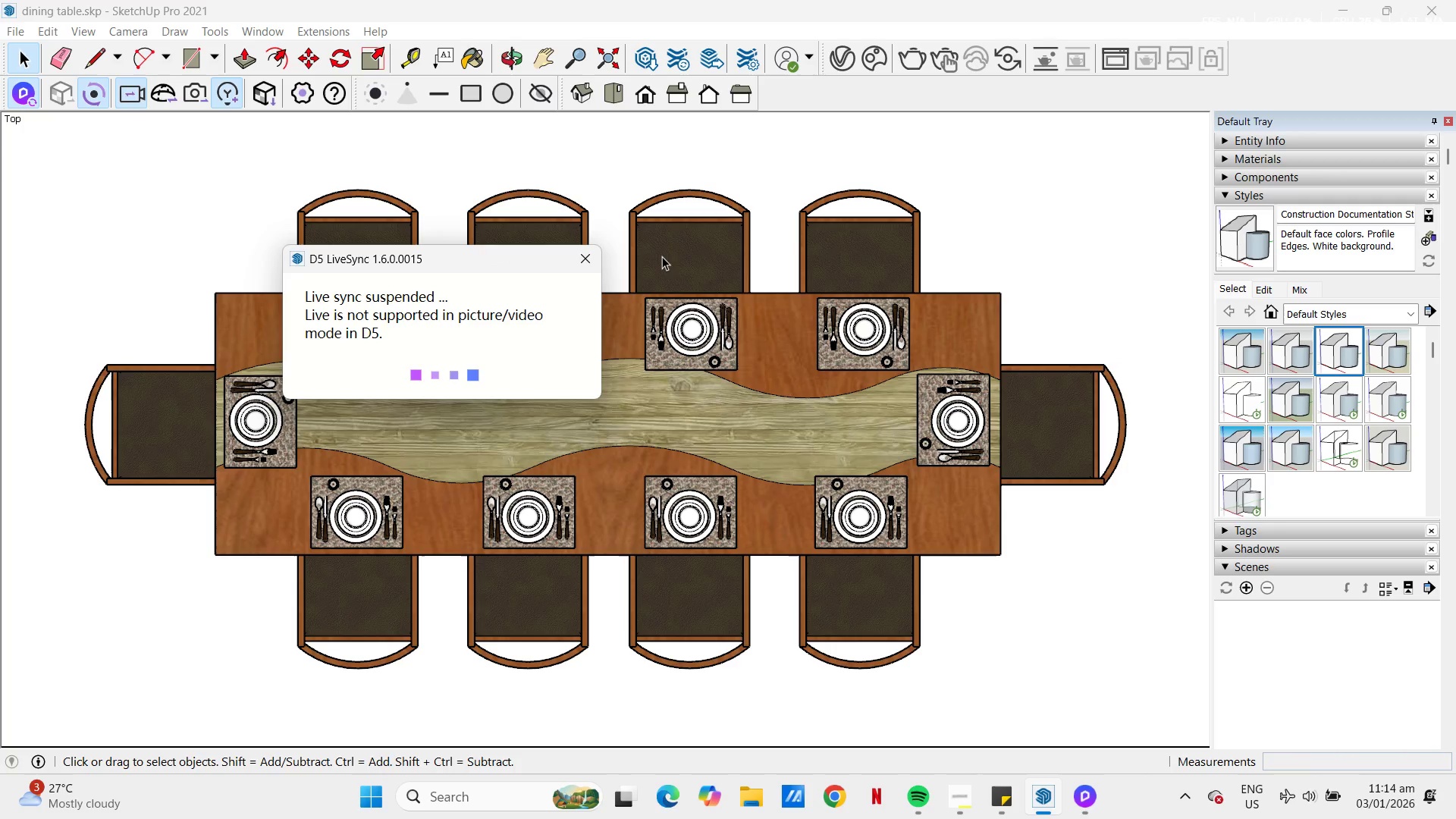 
left_click([593, 269])
 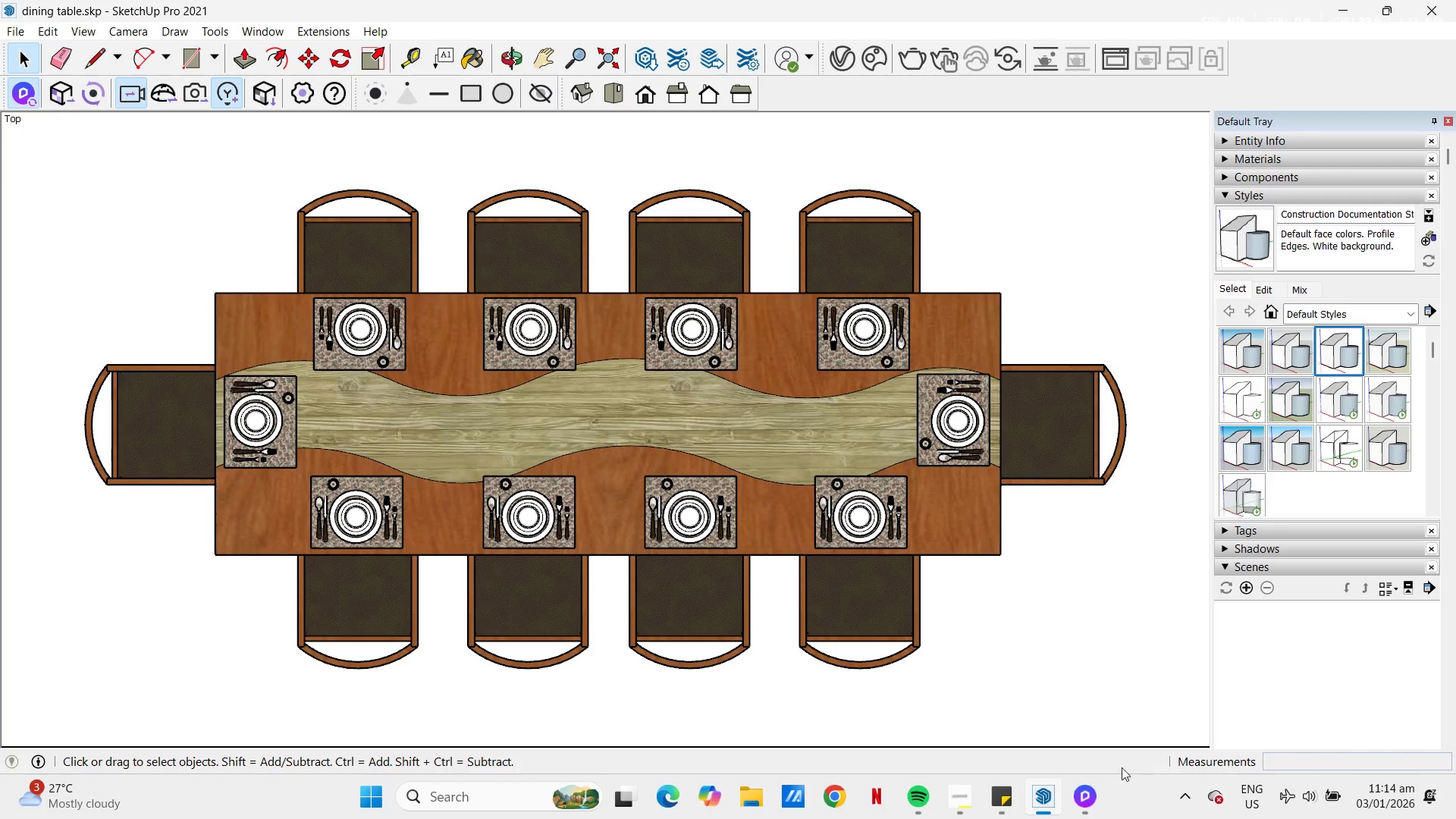 
left_click([1090, 801])
 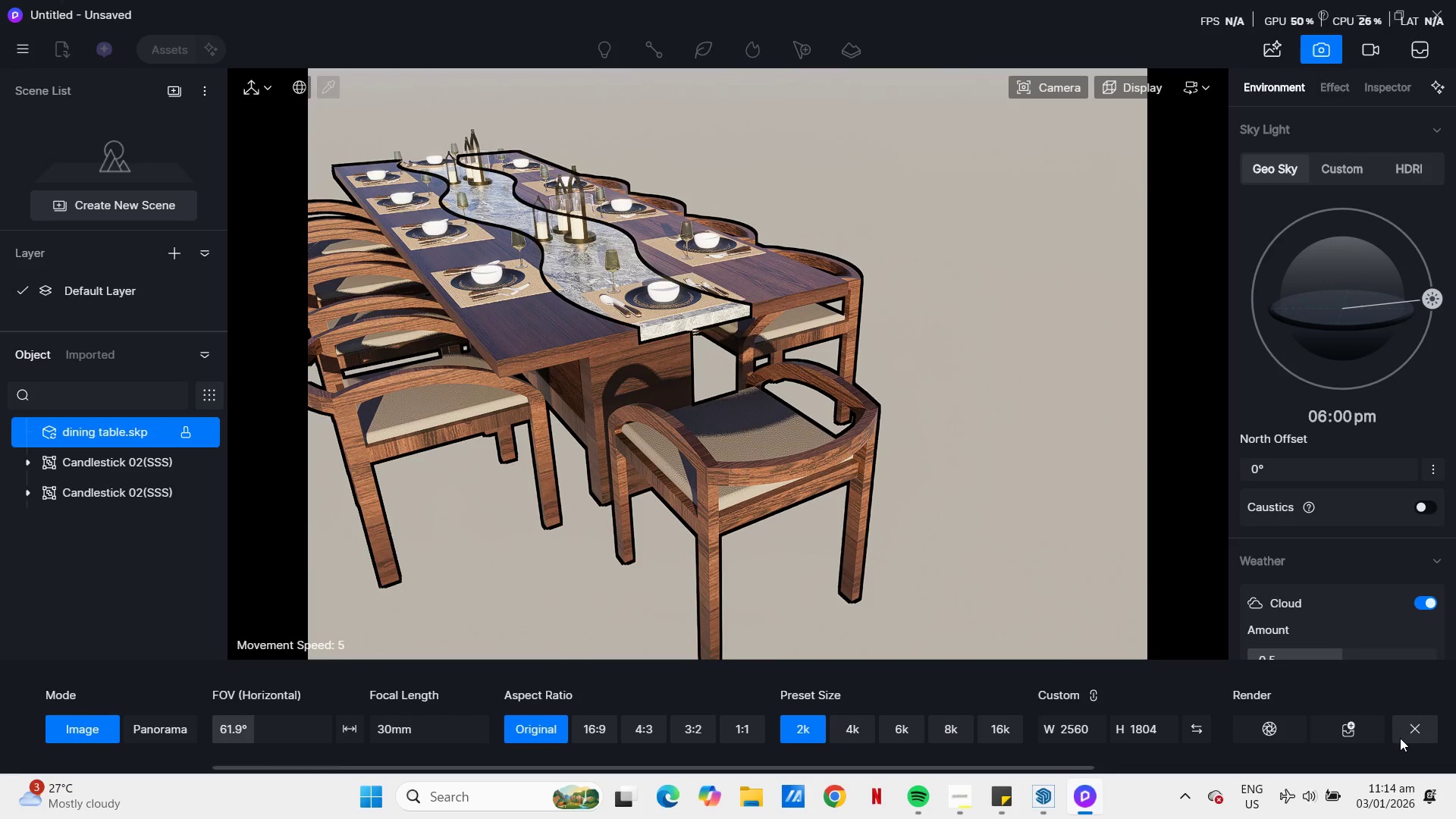 
left_click([1412, 729])
 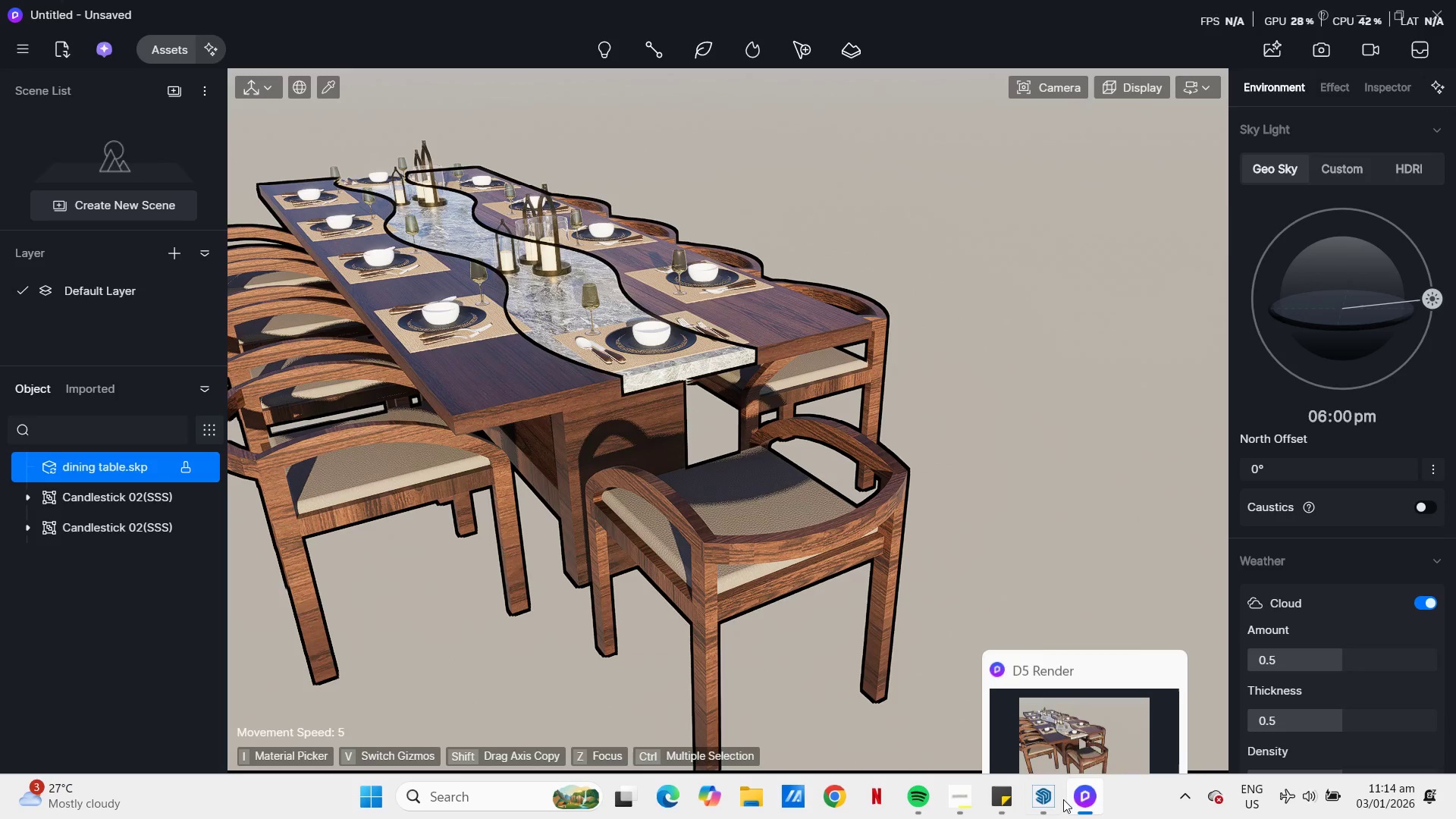 
left_click([1050, 799])
 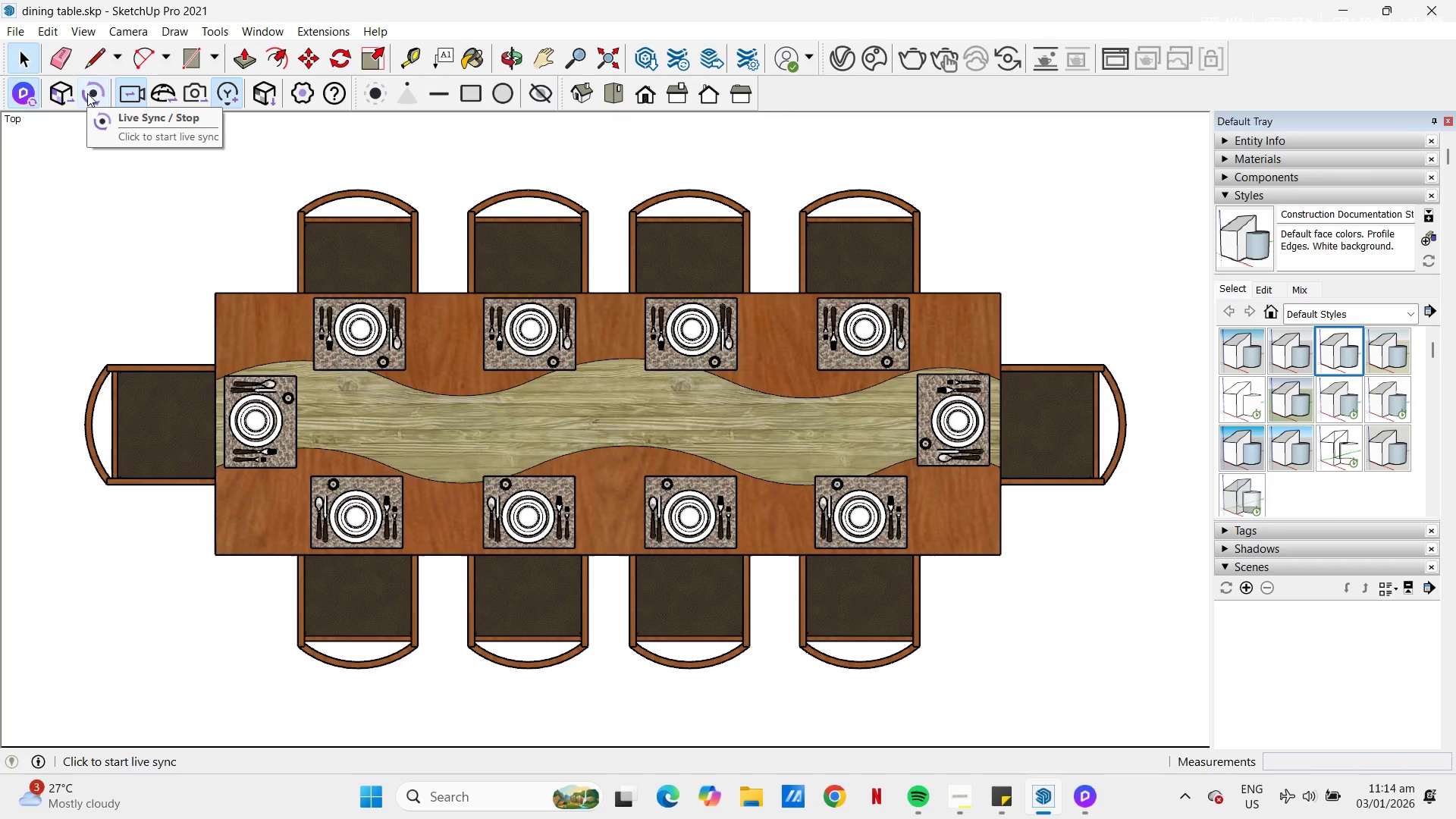 
left_click([58, 96])
 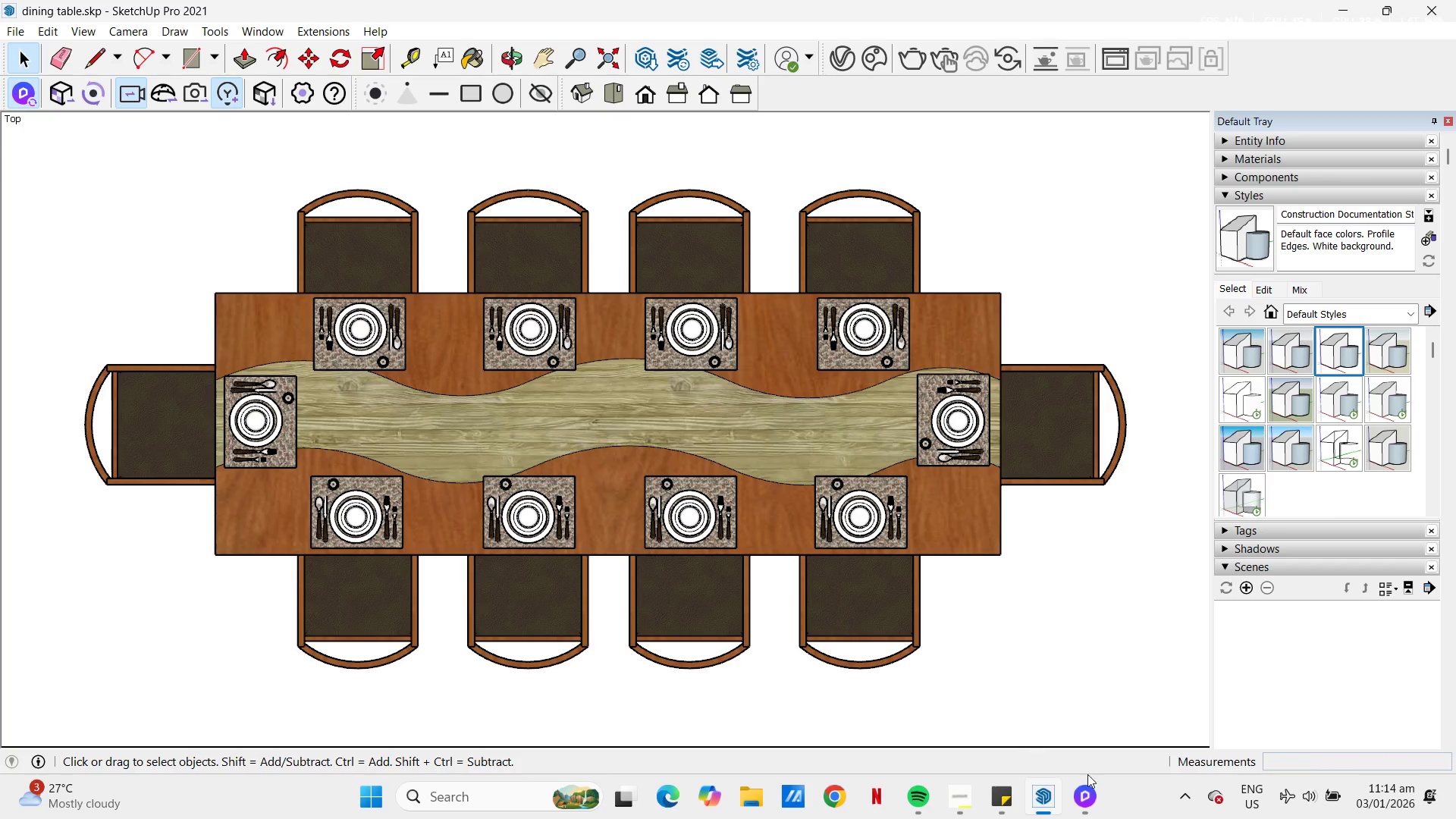 
left_click([1088, 805])
 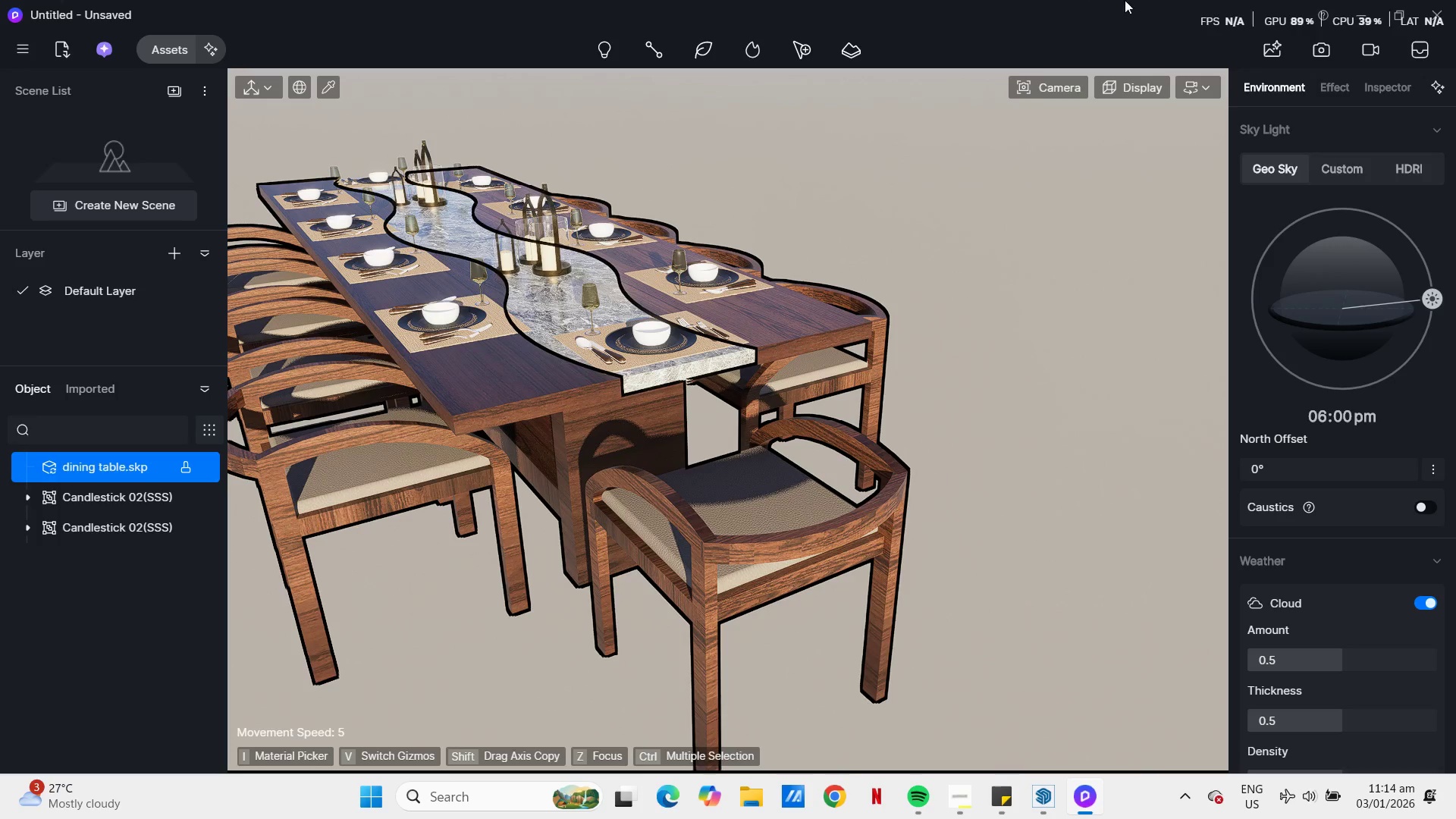 
hold_key(key=Q, duration=0.45)
 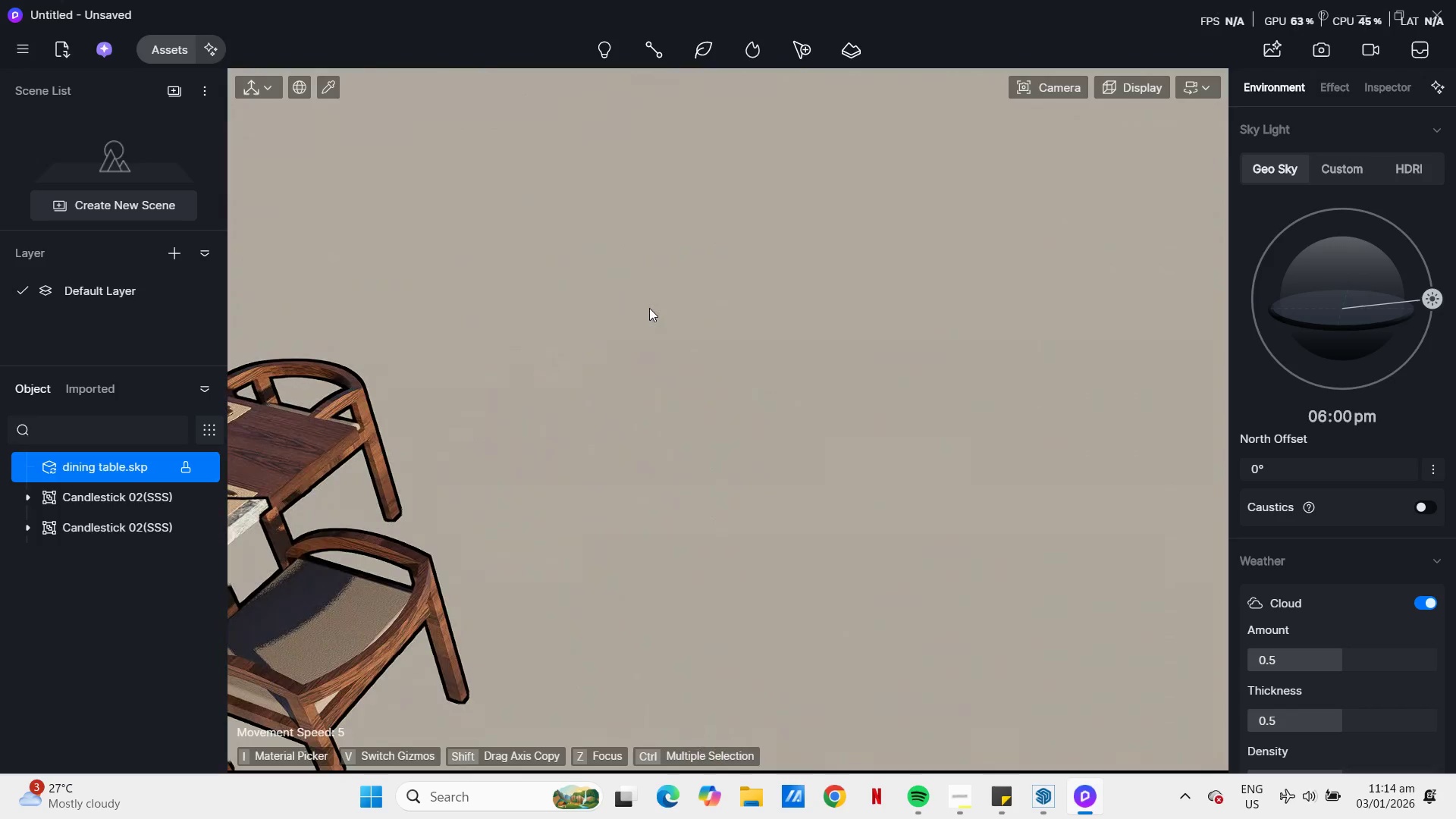 
scroll: coordinate [811, 404], scroll_direction: down, amount: 5.0
 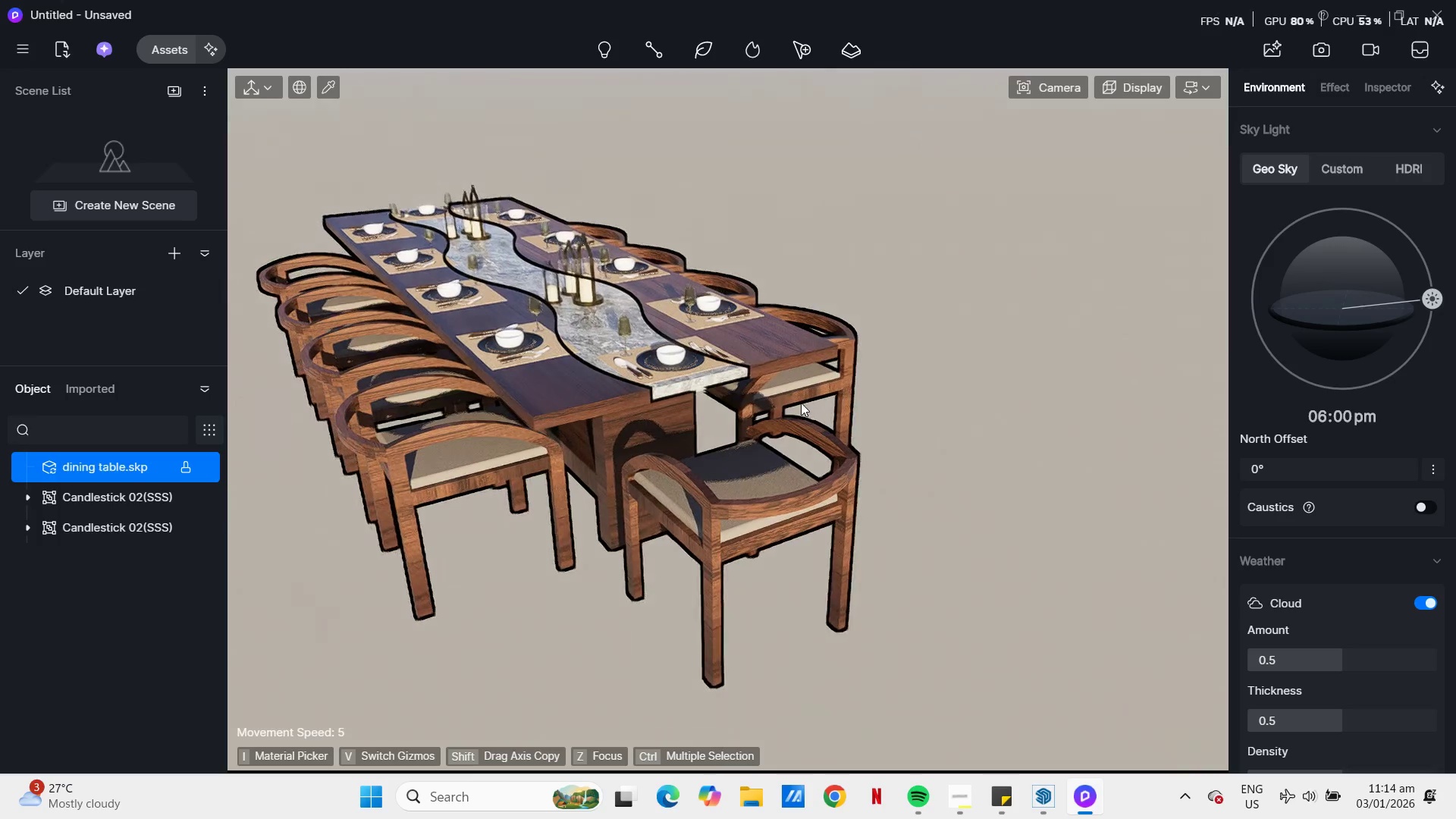 
hold_key(key=A, duration=1.44)
 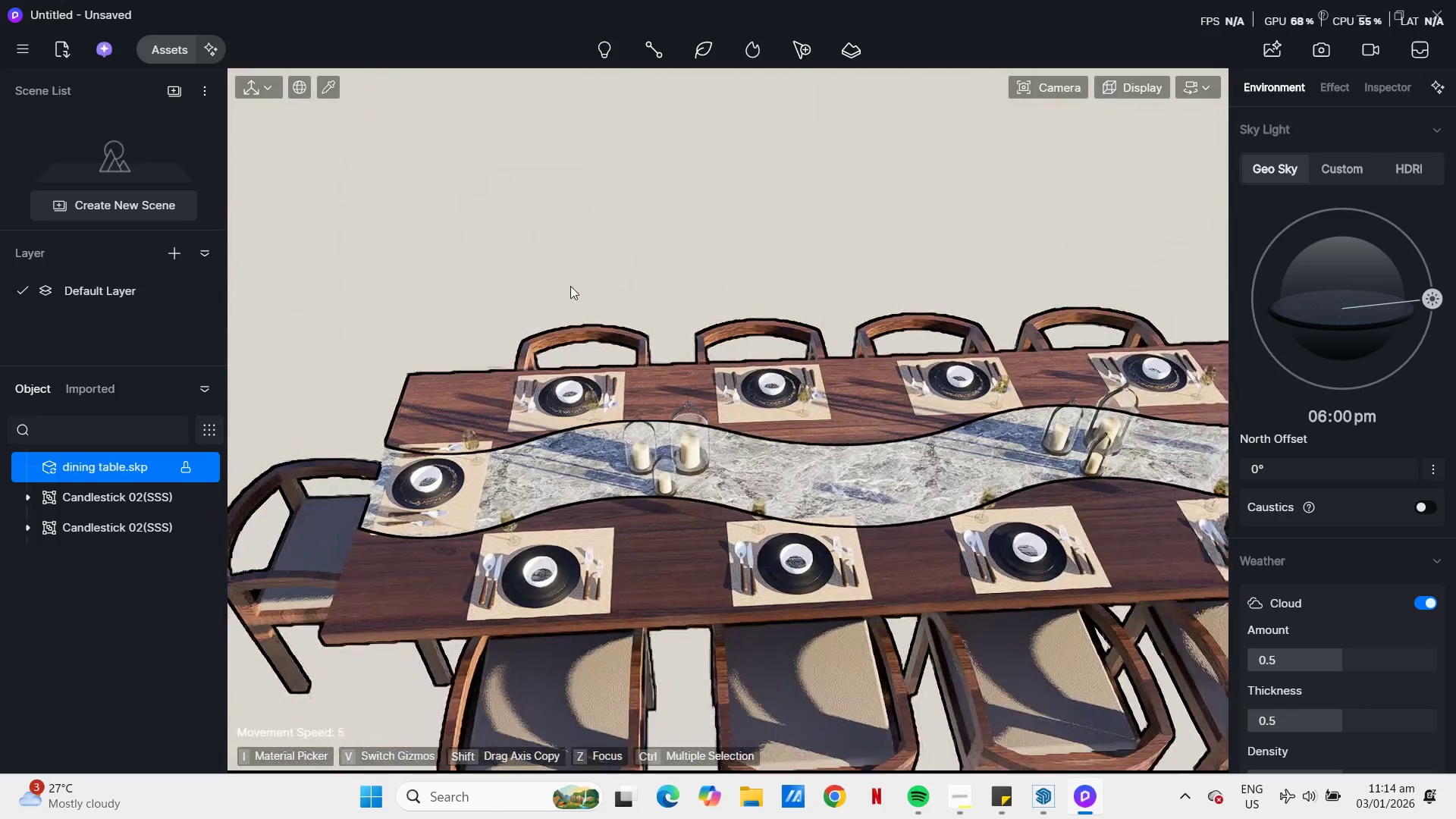 
scroll: coordinate [570, 286], scroll_direction: down, amount: 6.0
 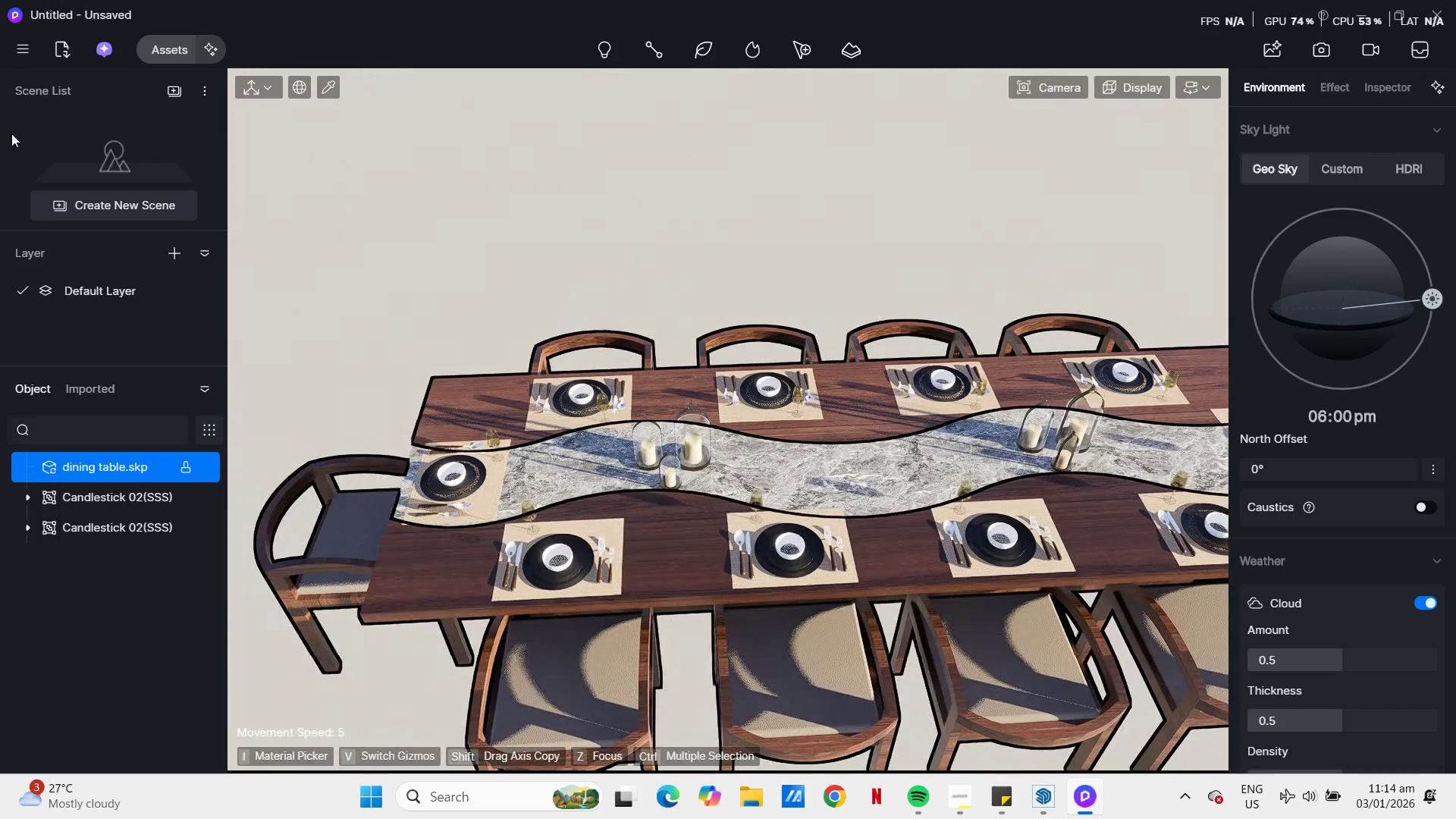 
key(D)
 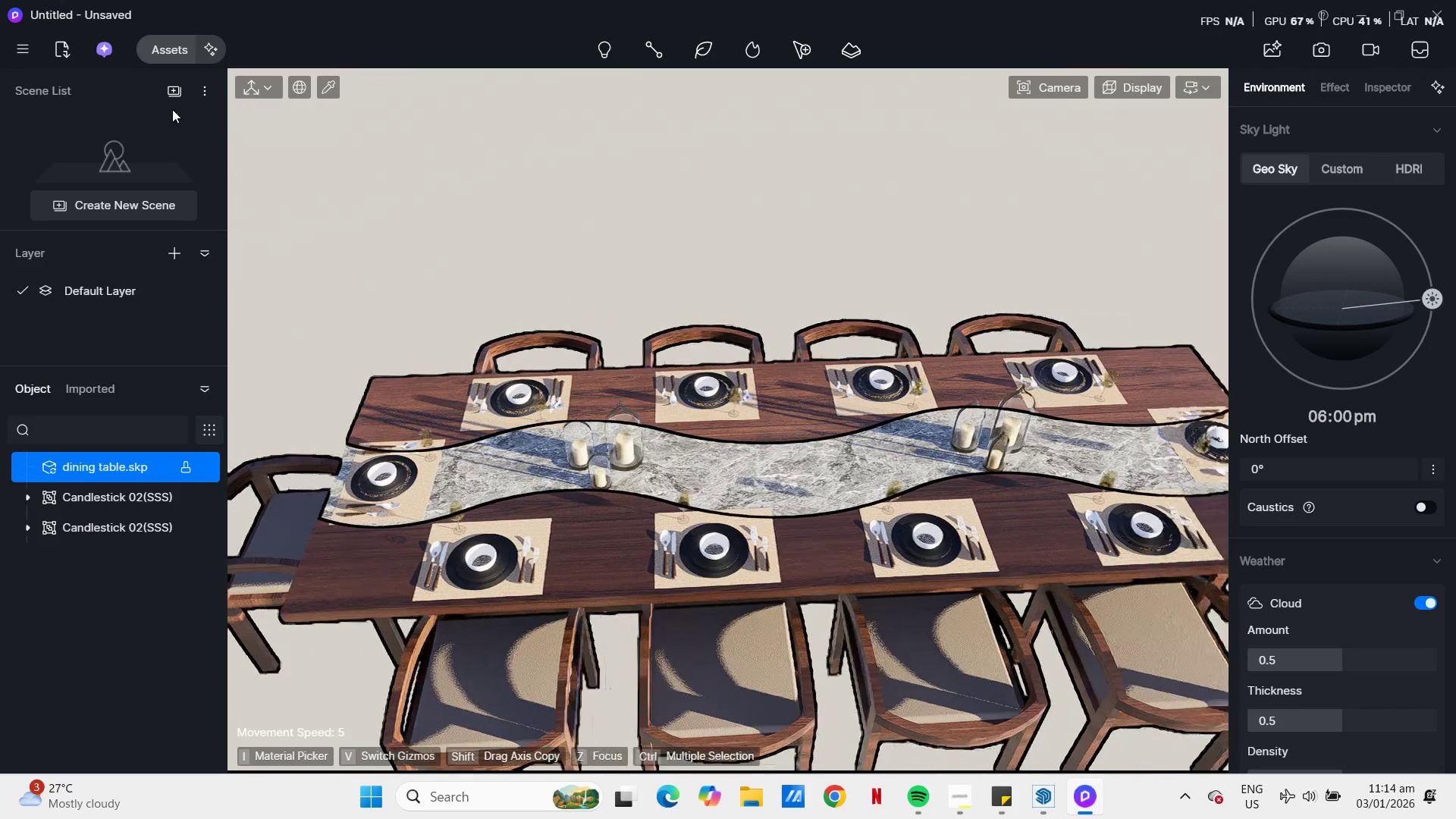 
mouse_move([198, 80])
 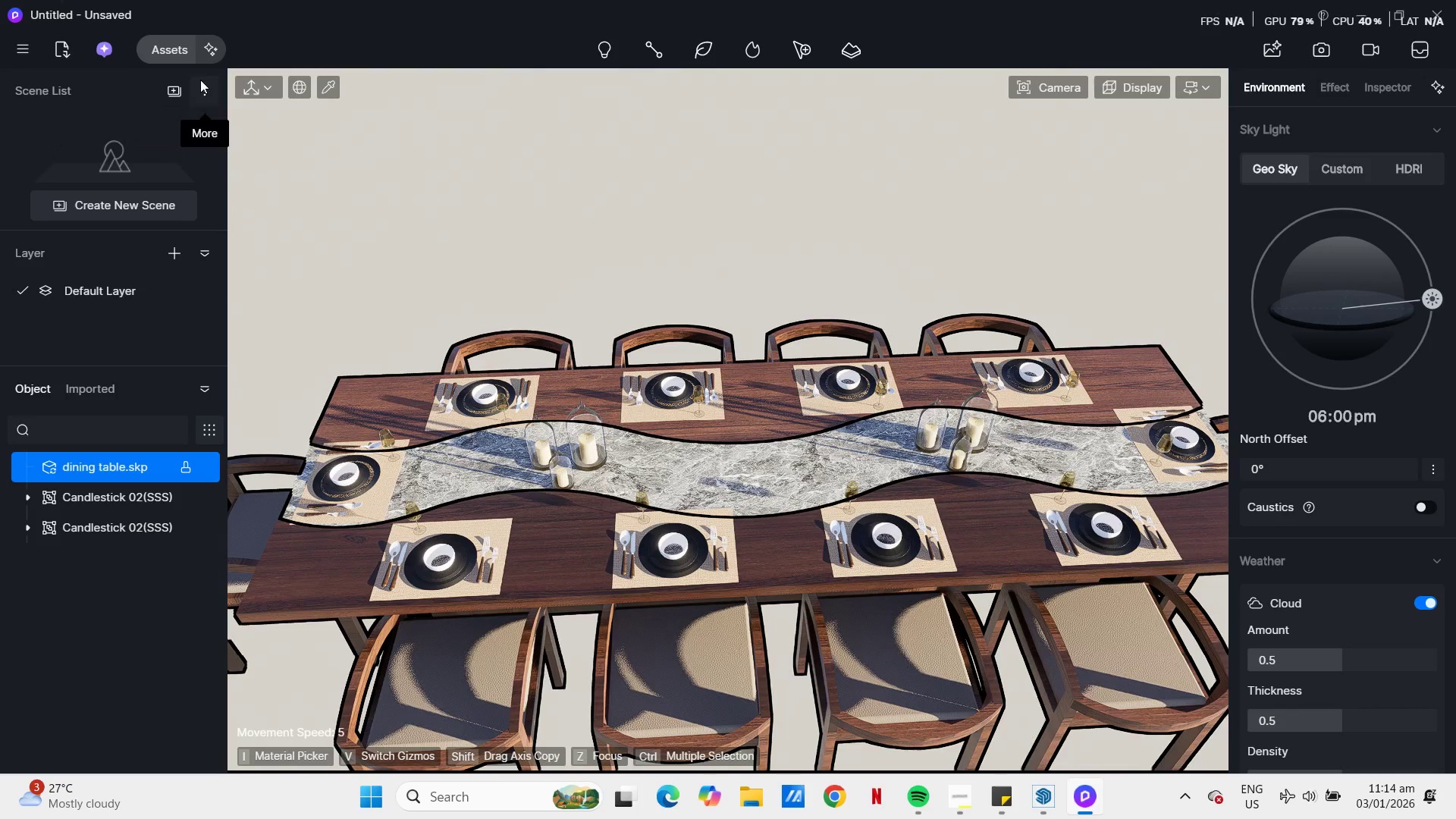 
left_click([200, 80])
 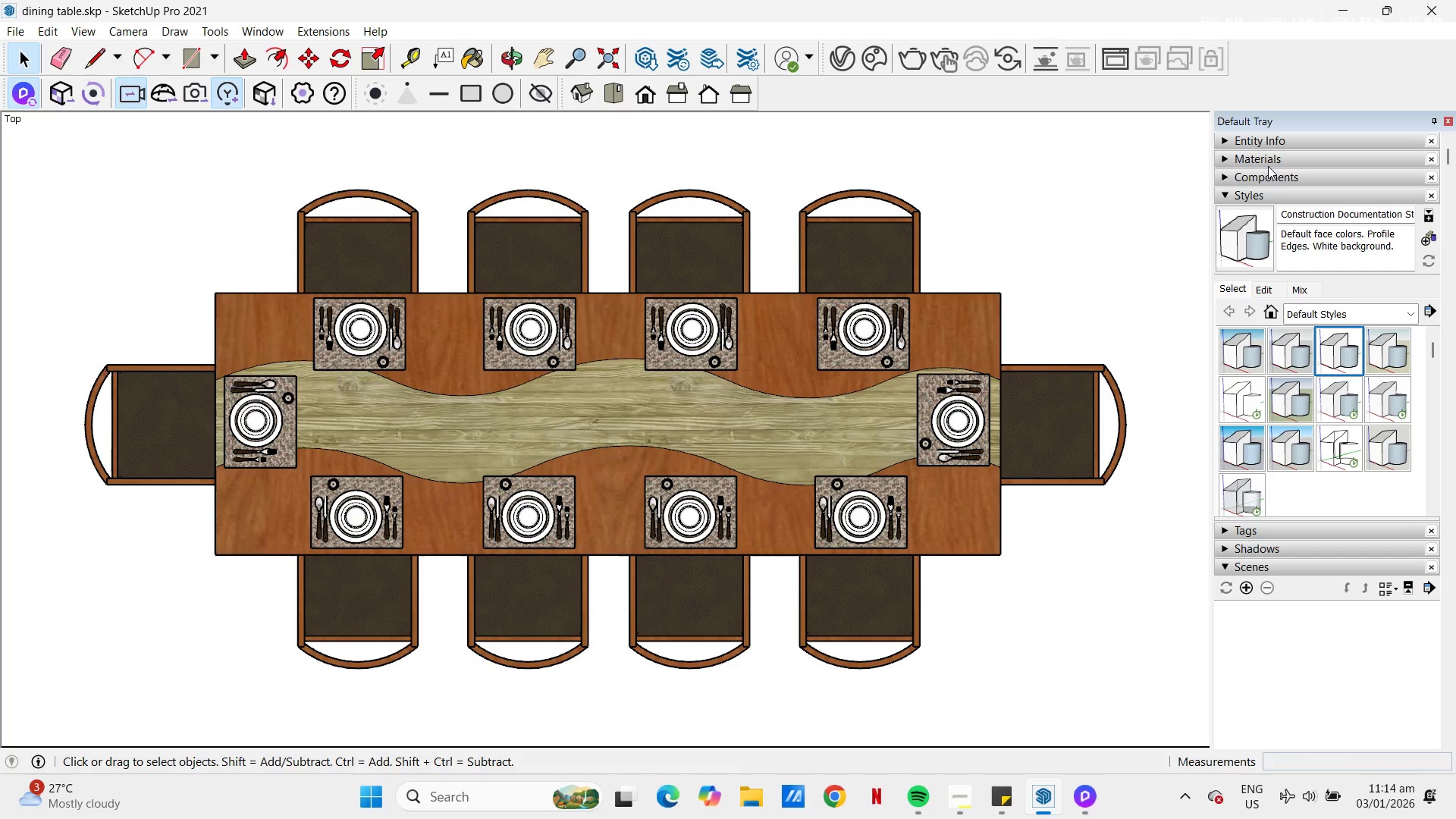 
wait(6.55)
 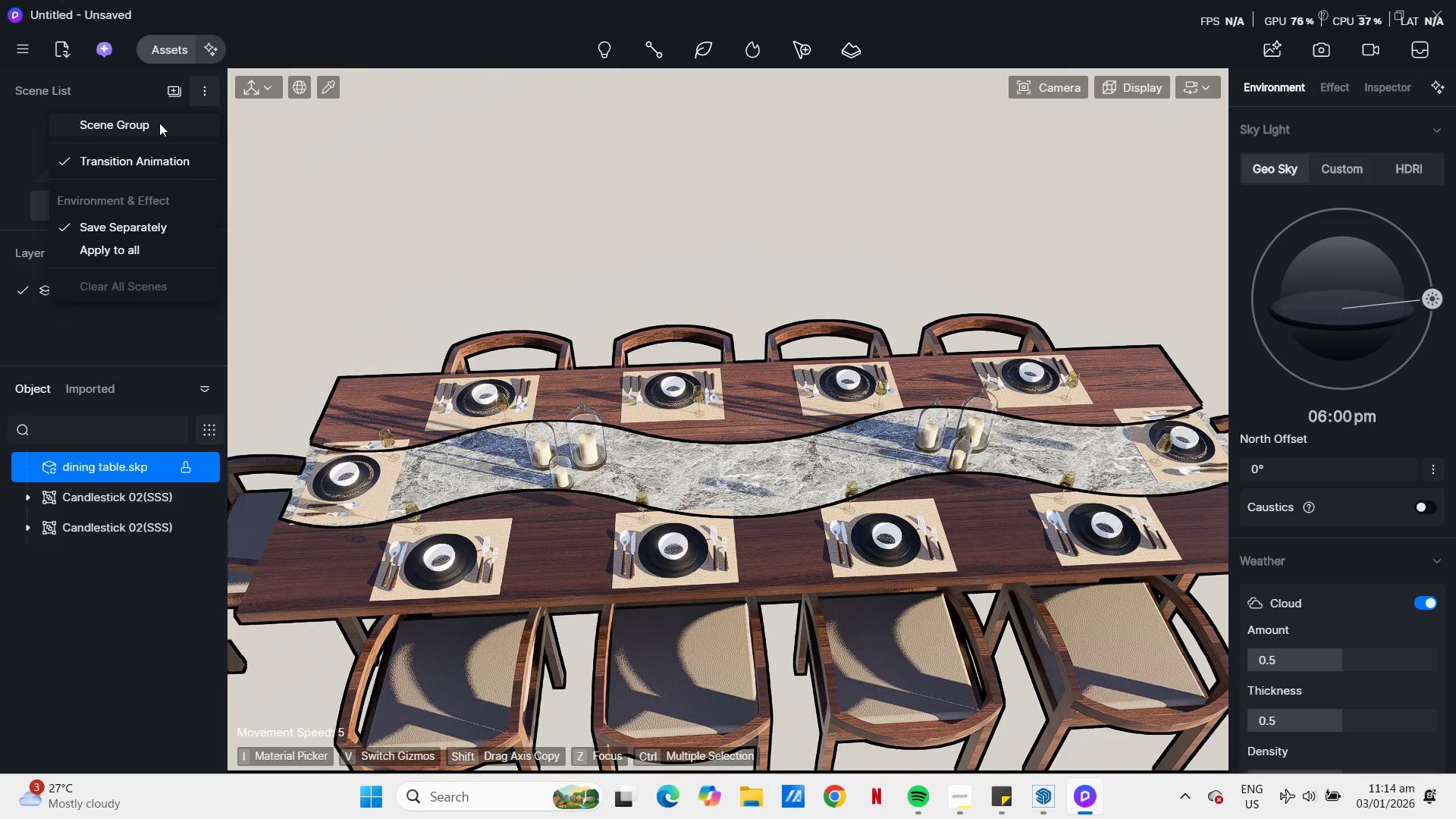 
left_click([1225, 195])
 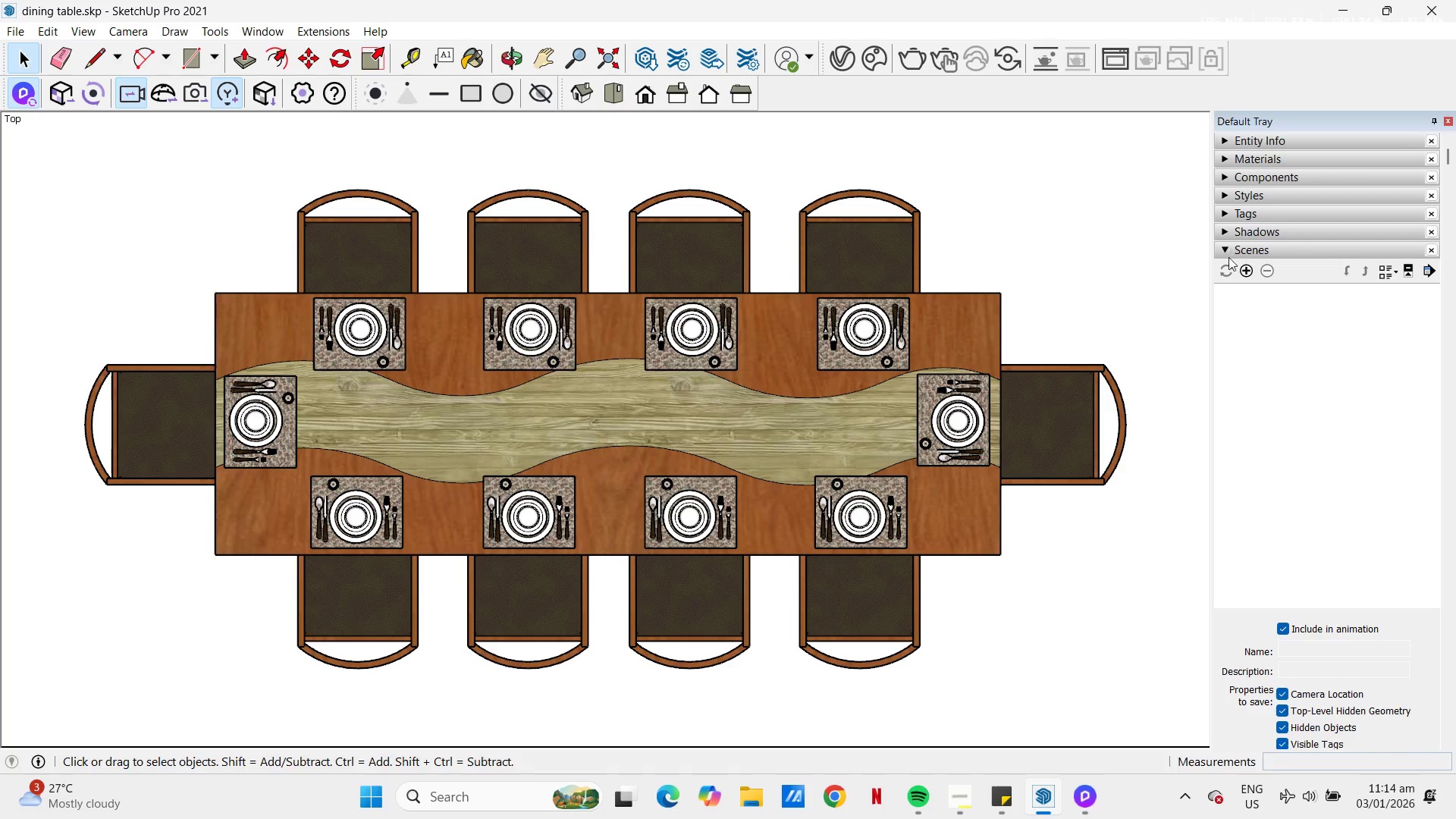 
left_click([1243, 267])
 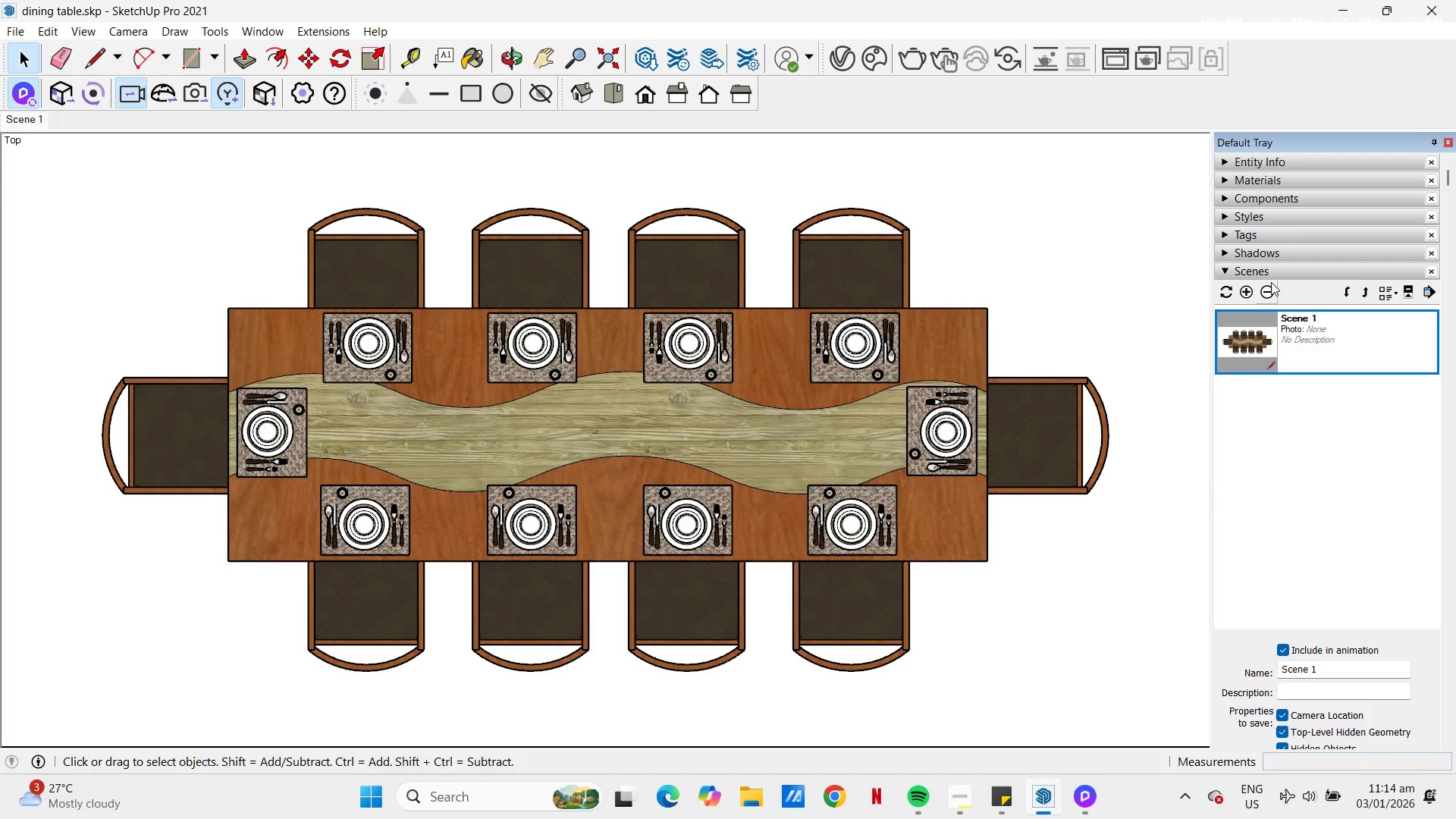 
double_click([1247, 360])
 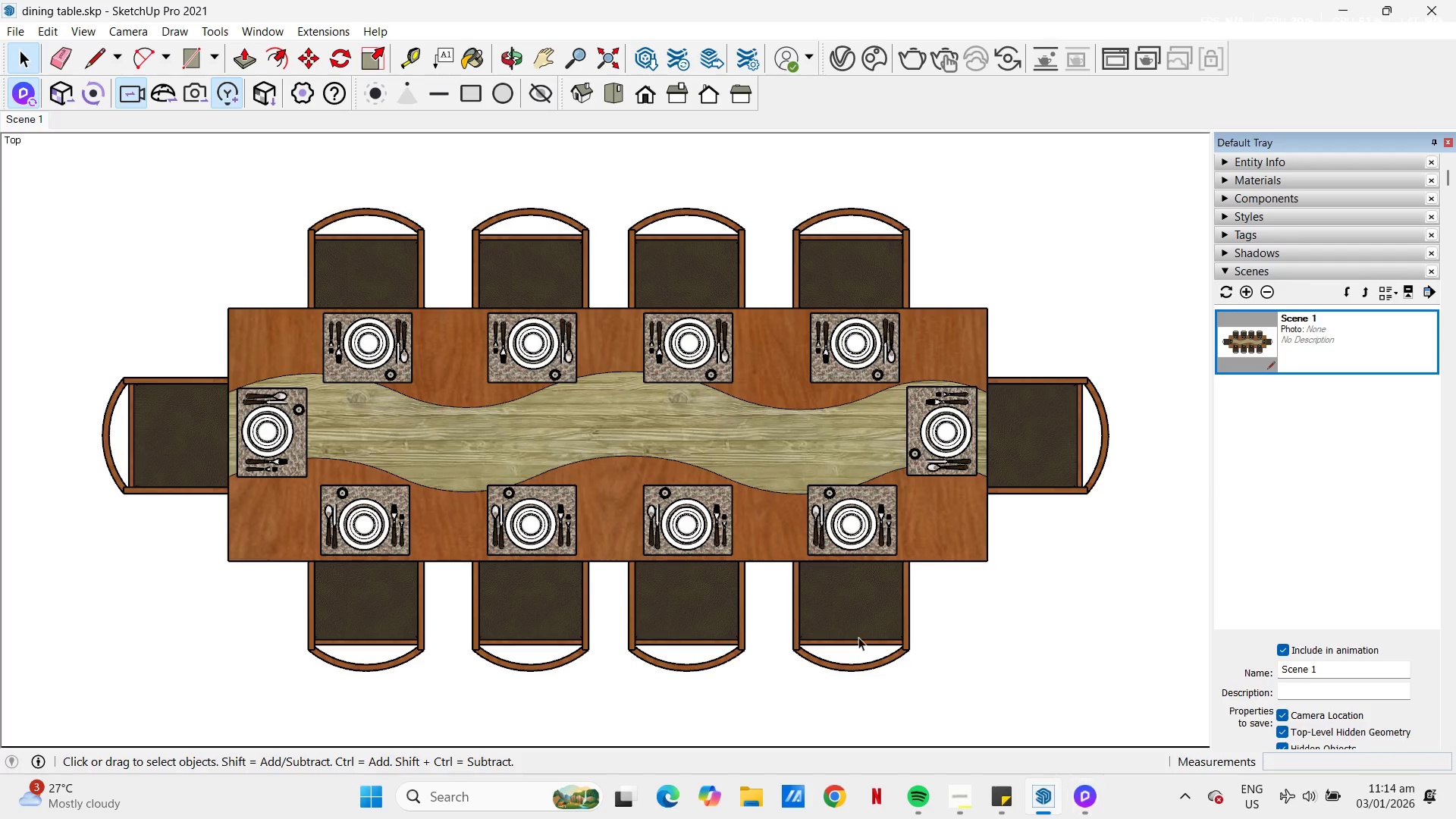 
mouse_move([176, 86])
 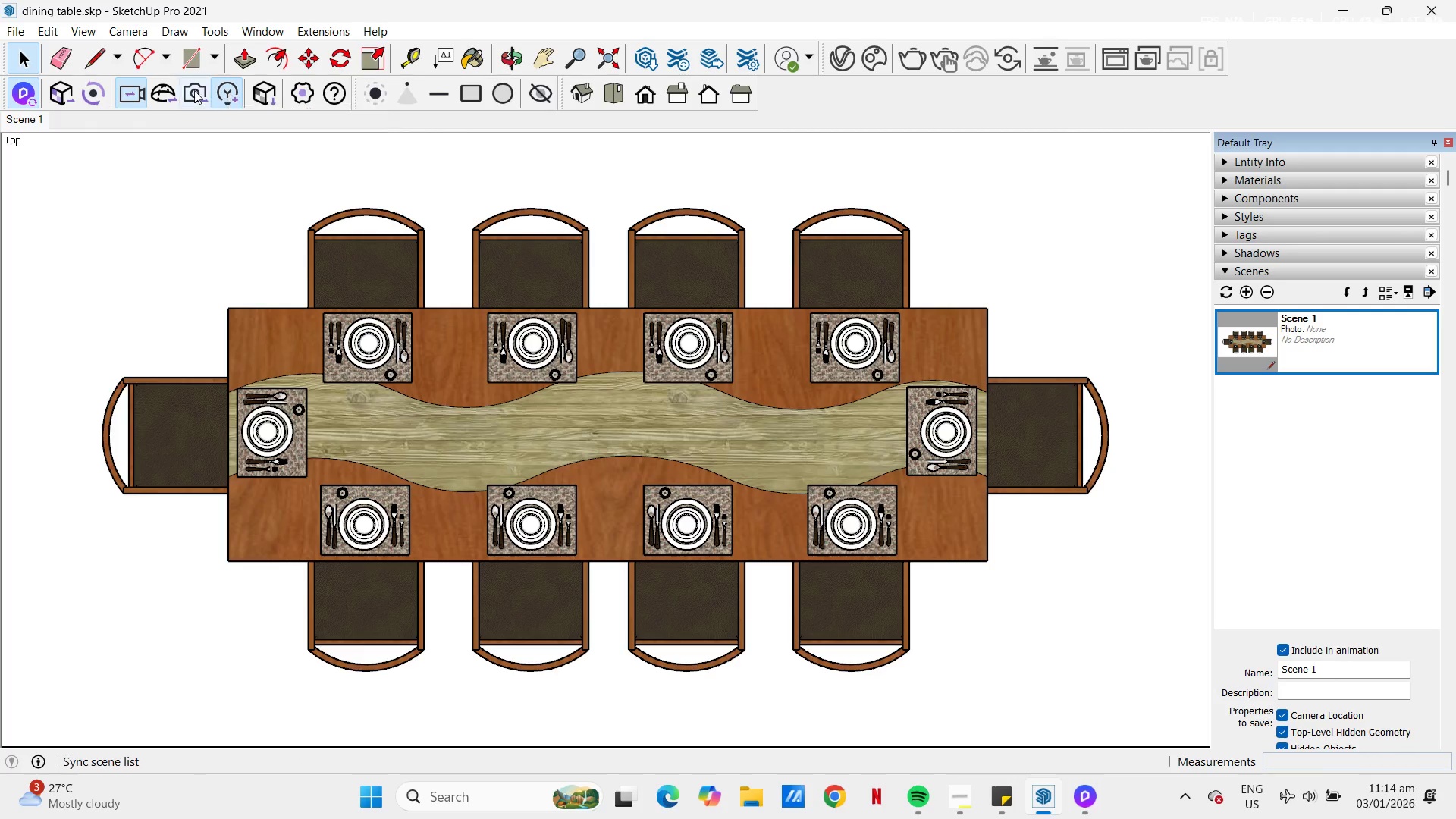 
left_click([194, 90])
 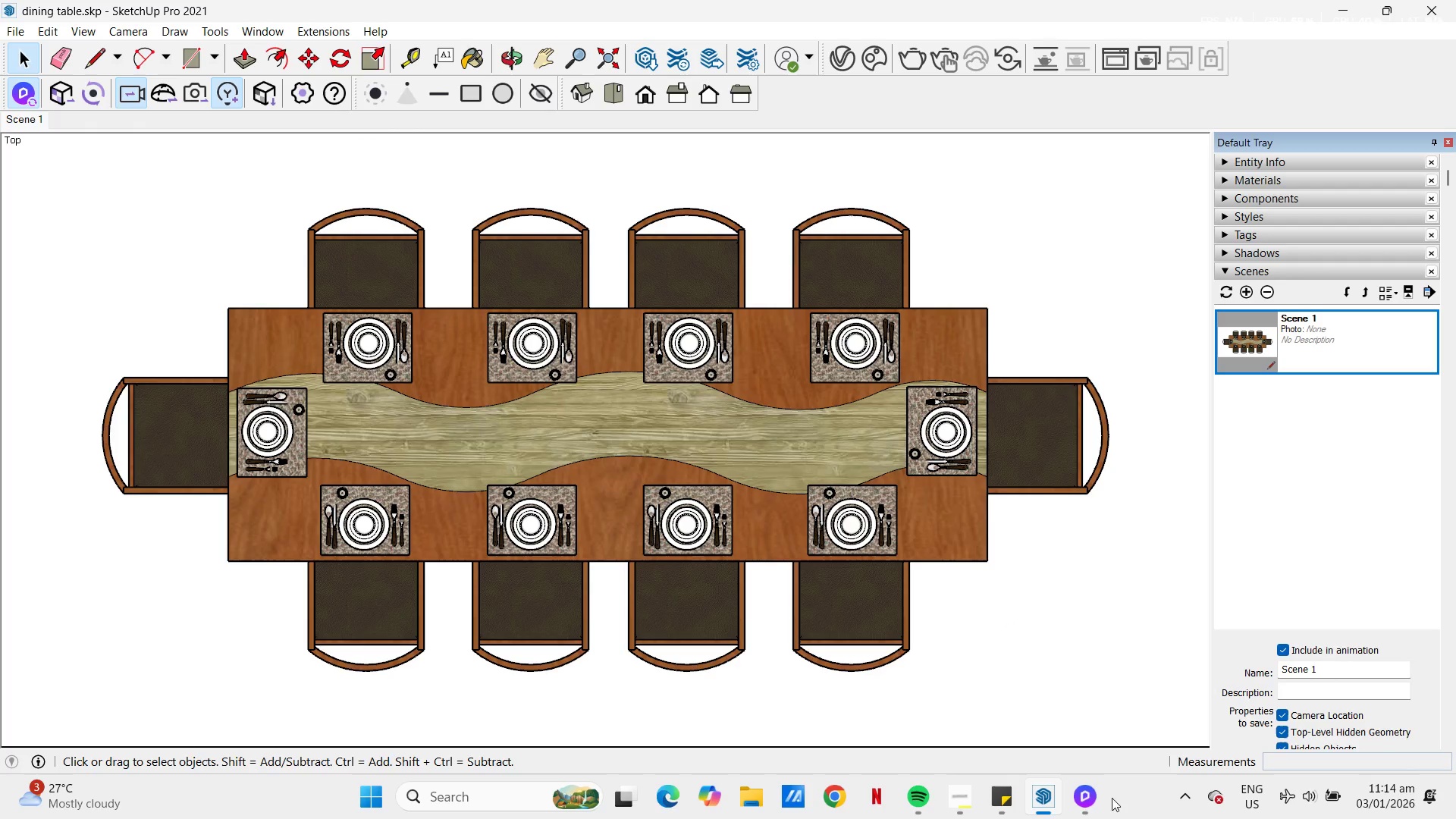 
left_click([1093, 800])
 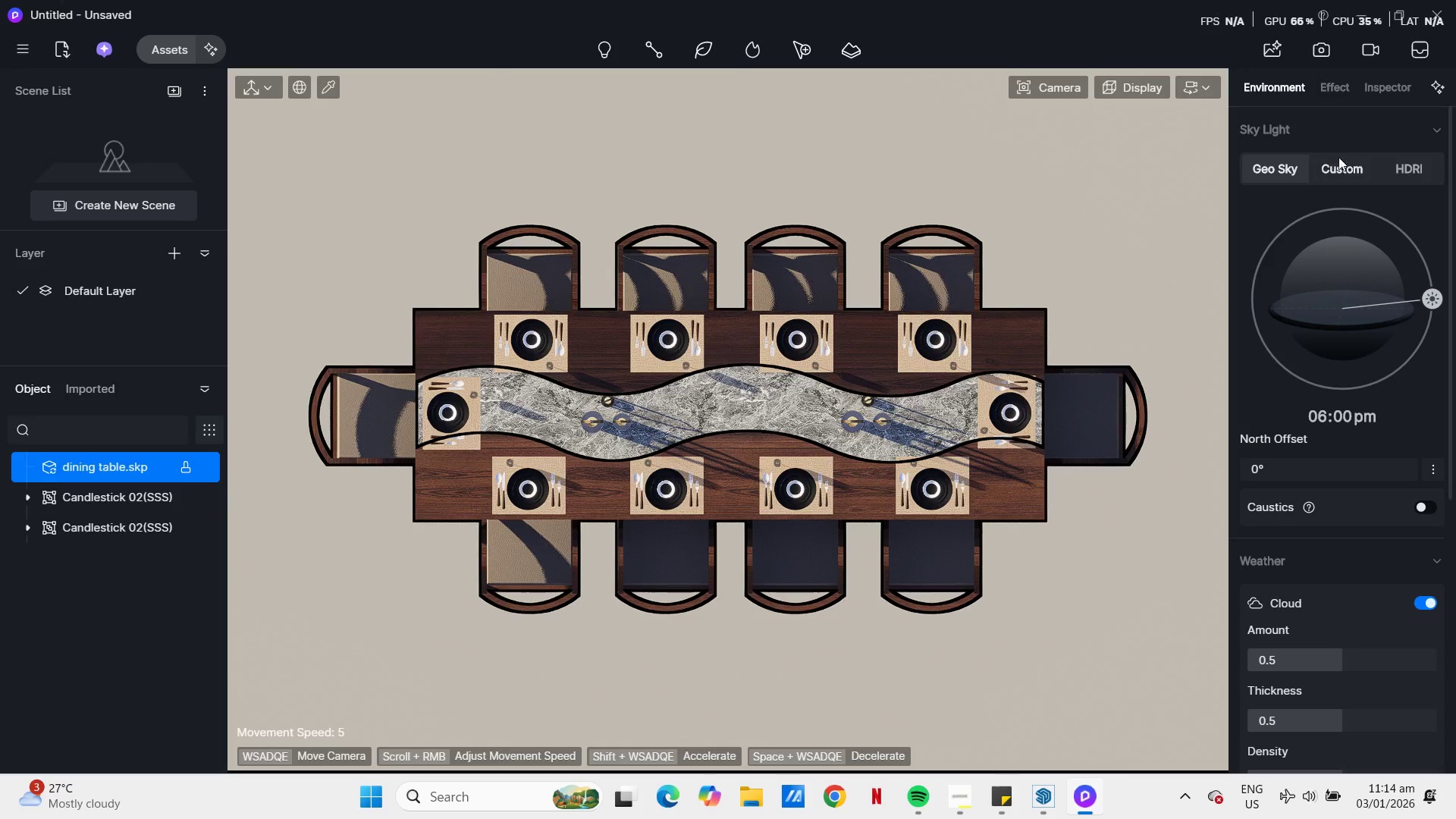 
left_click_drag(start_coordinate=[1433, 295], to_coordinate=[1368, 224])
 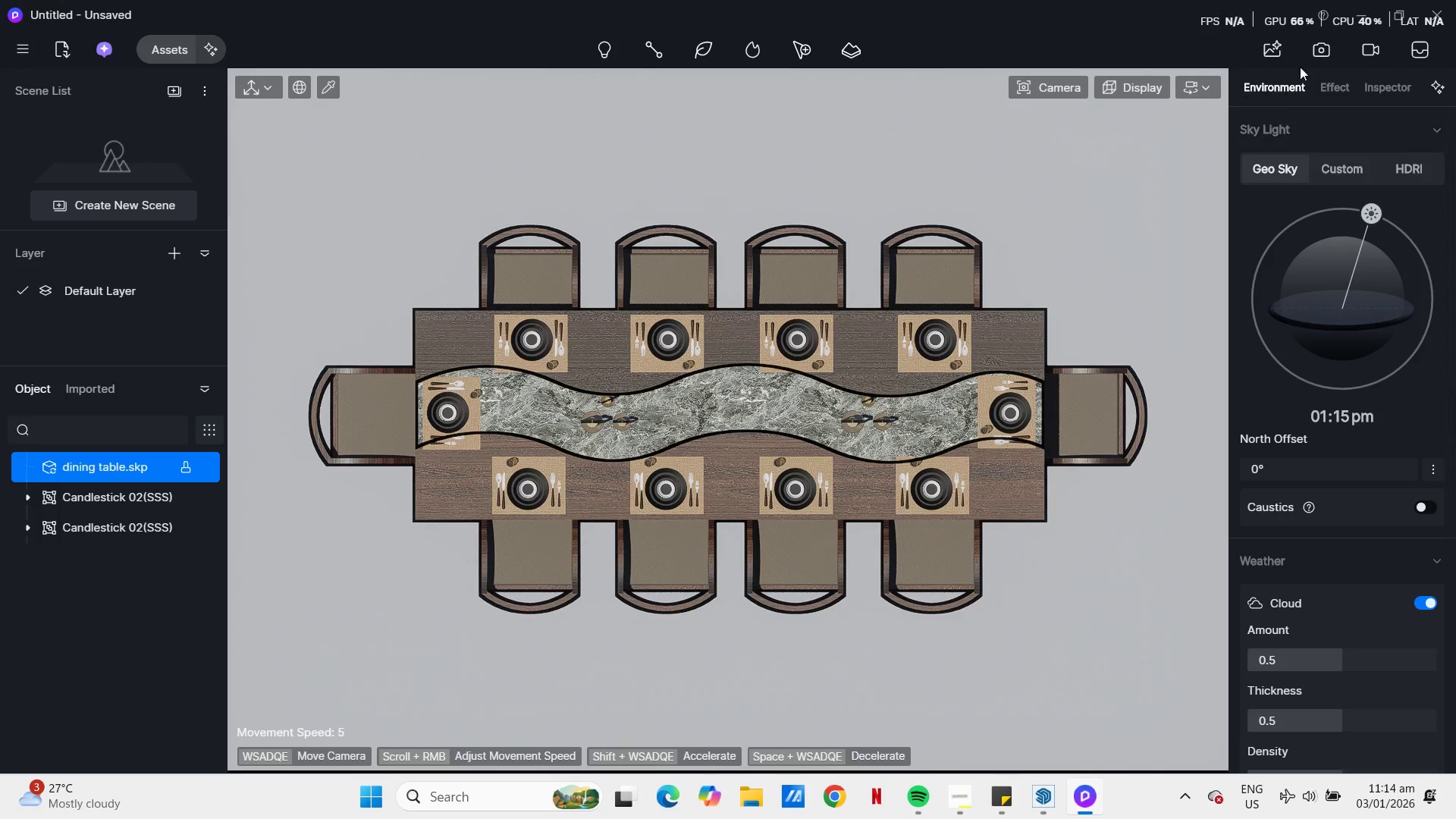 
left_click([1316, 48])
 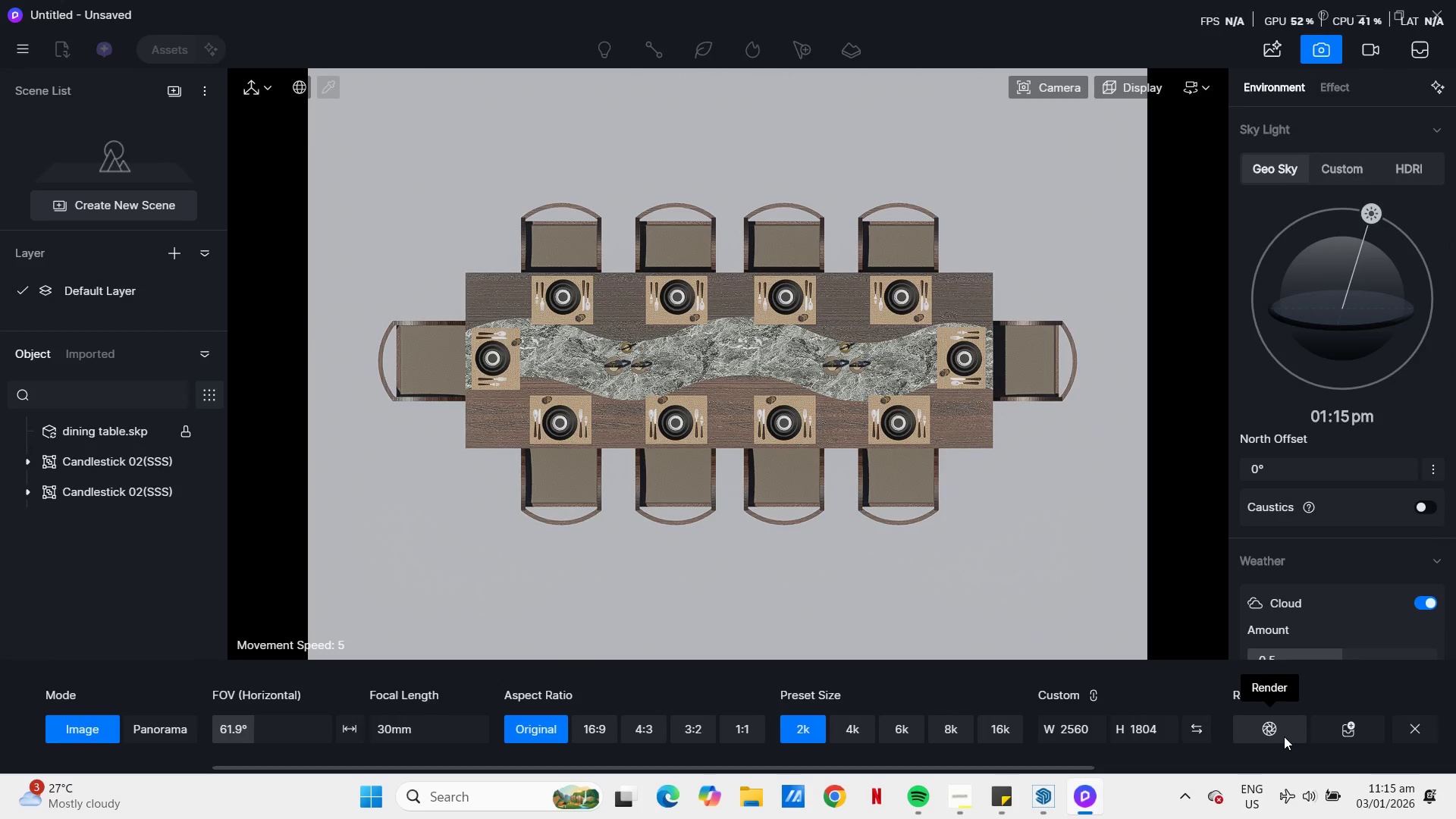 
left_click([1338, 163])
 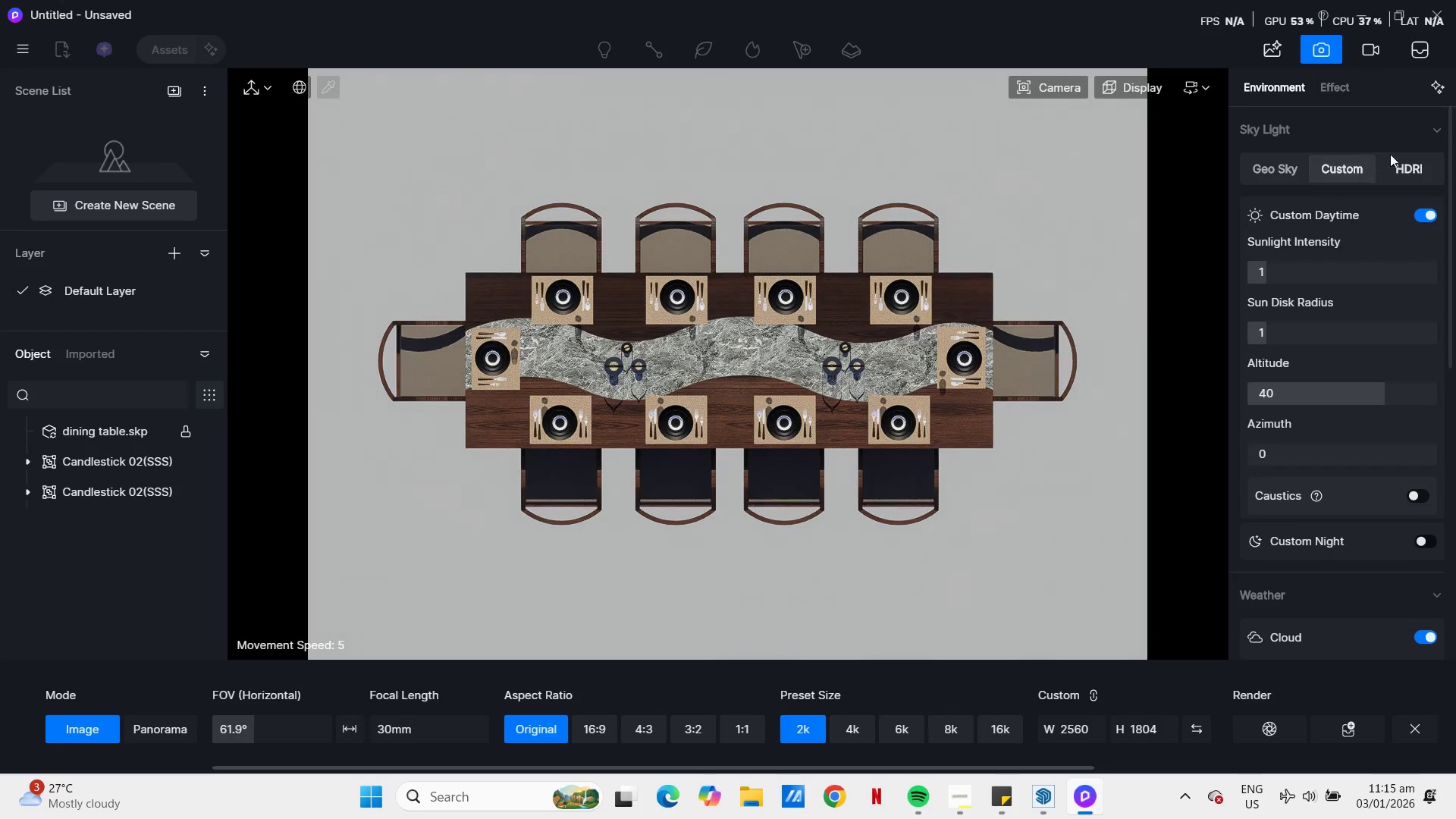 
left_click([1401, 156])
 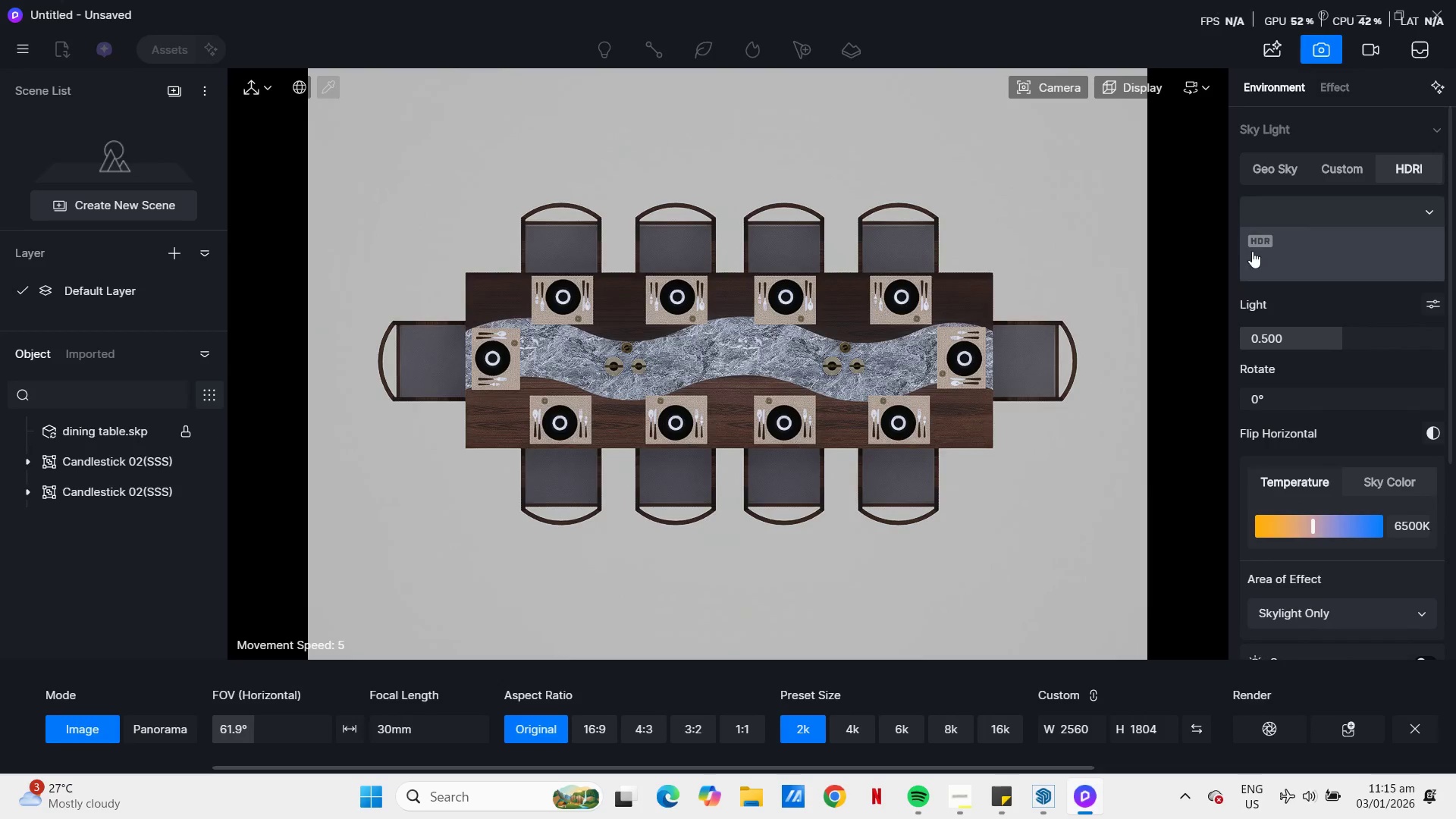 
left_click([1273, 176])
 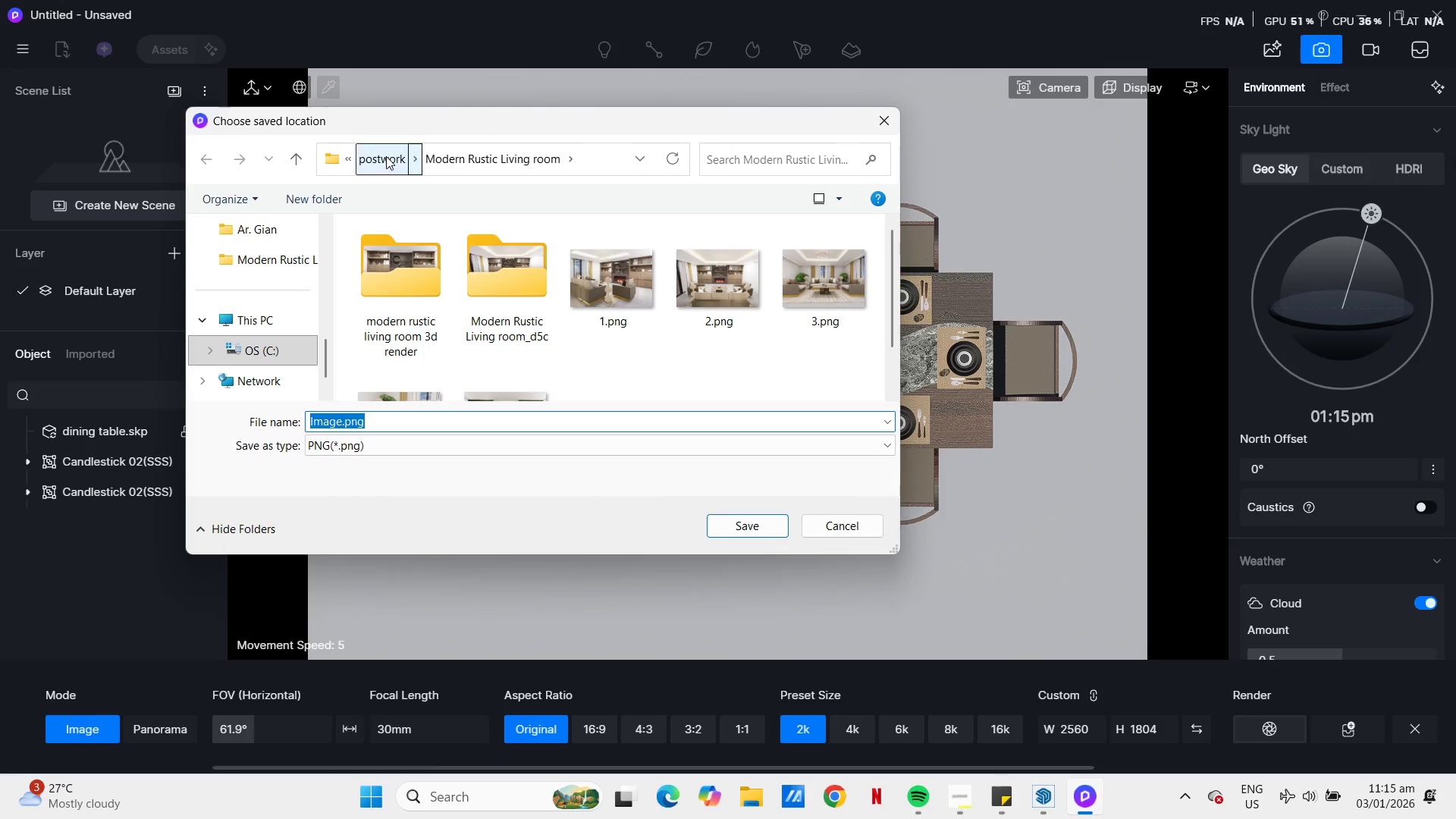 
wait(7.02)
 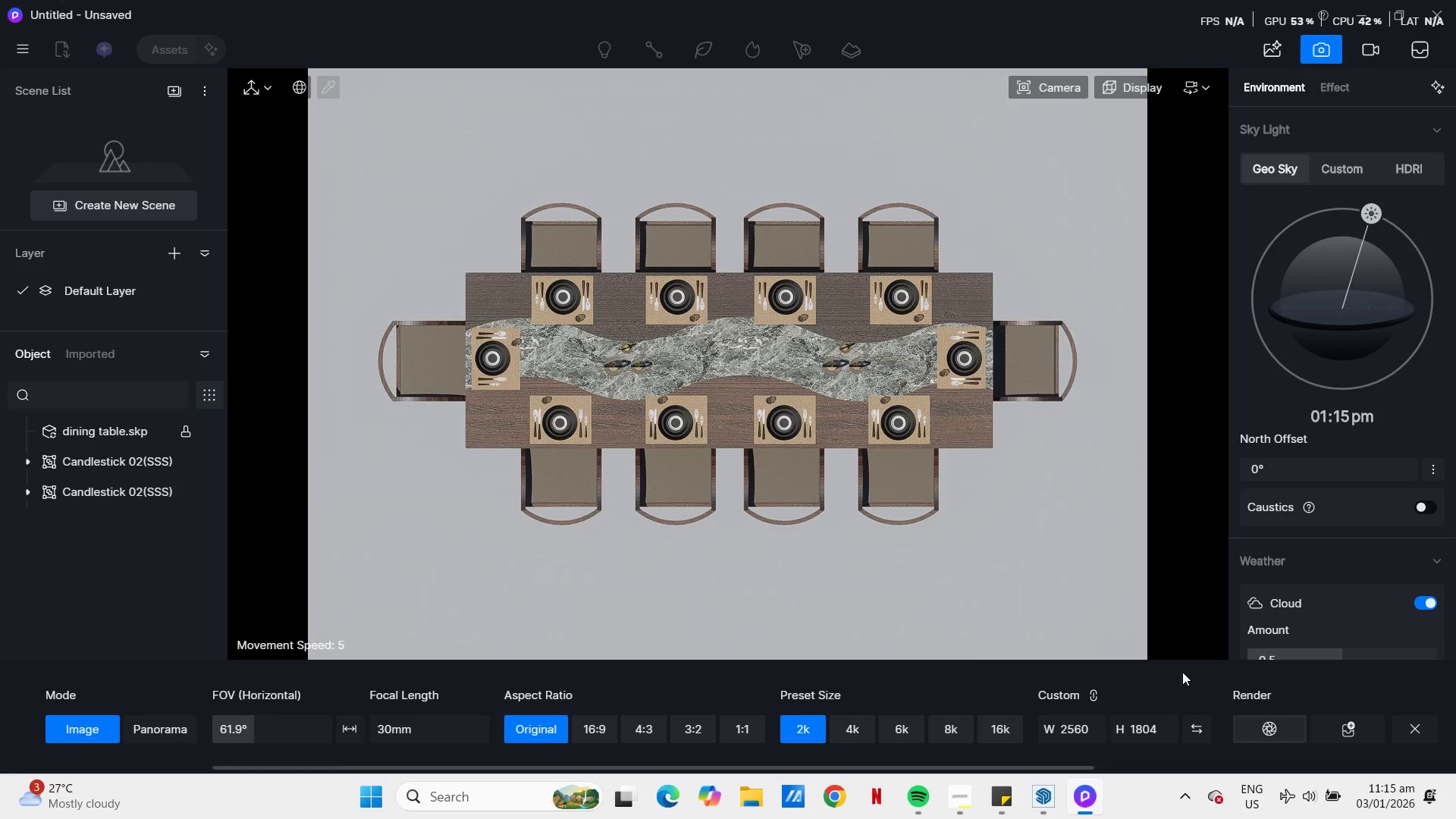 
left_click([386, 156])
 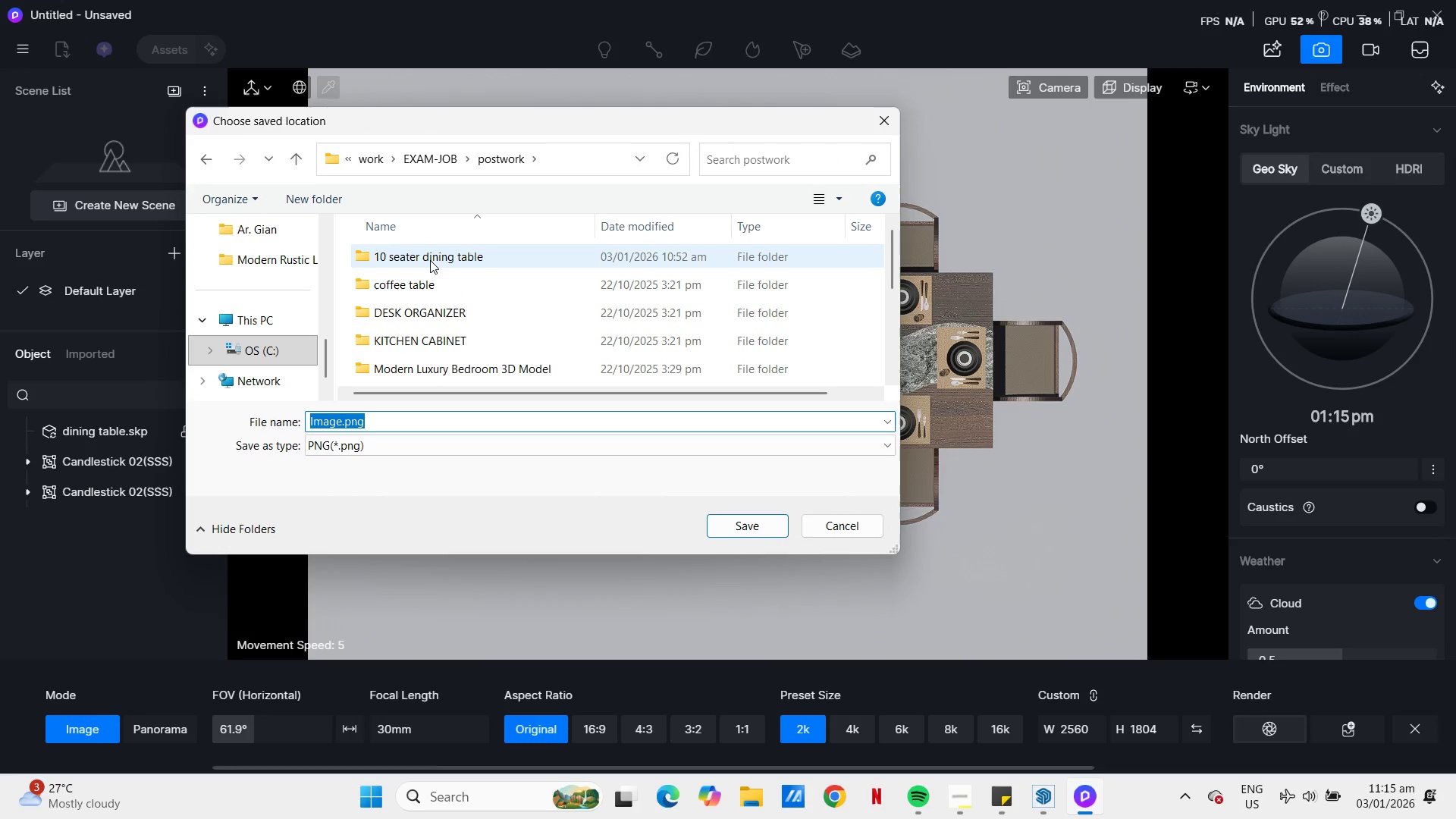 
double_click([430, 260])
 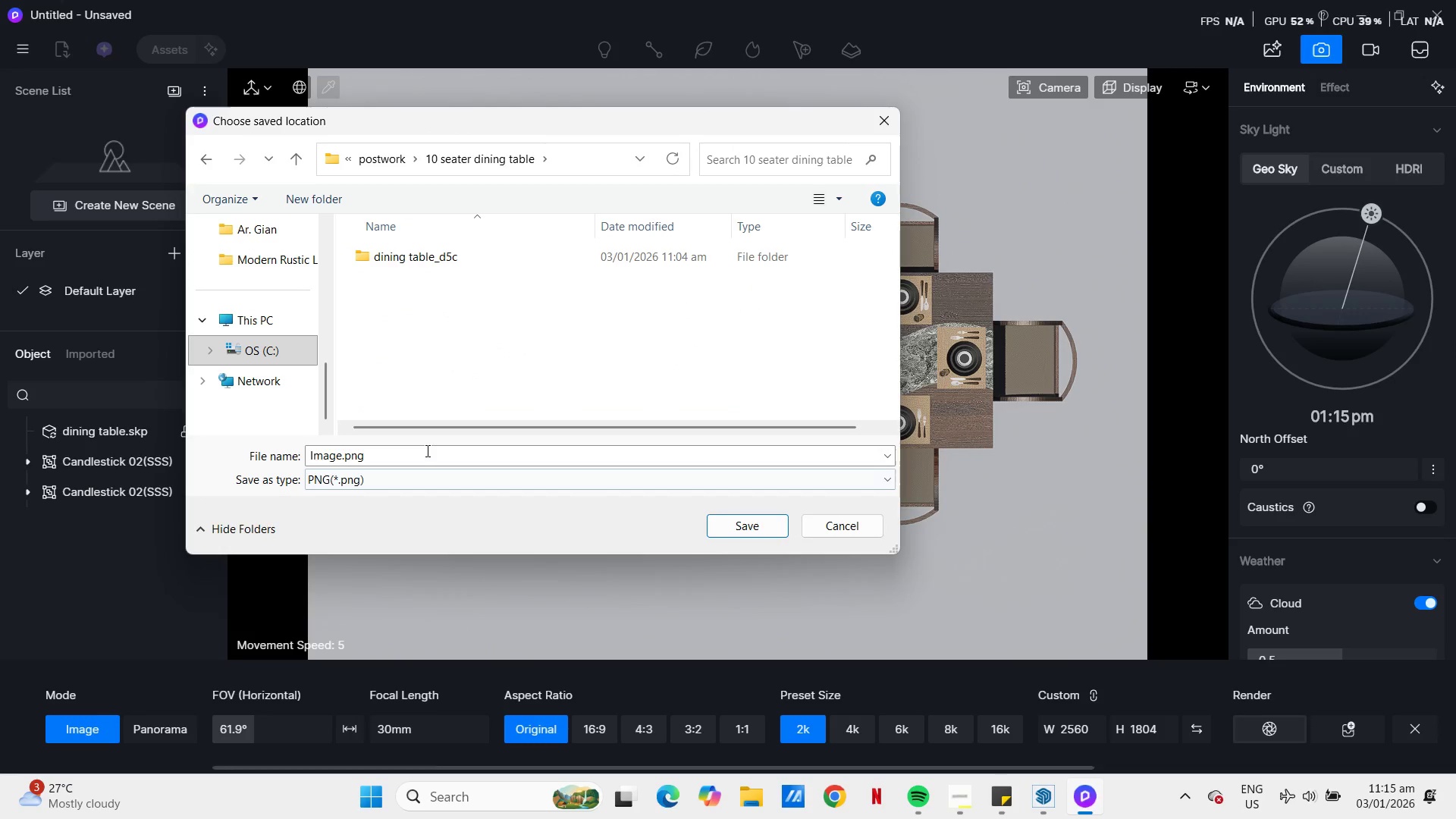 
left_click([428, 461])
 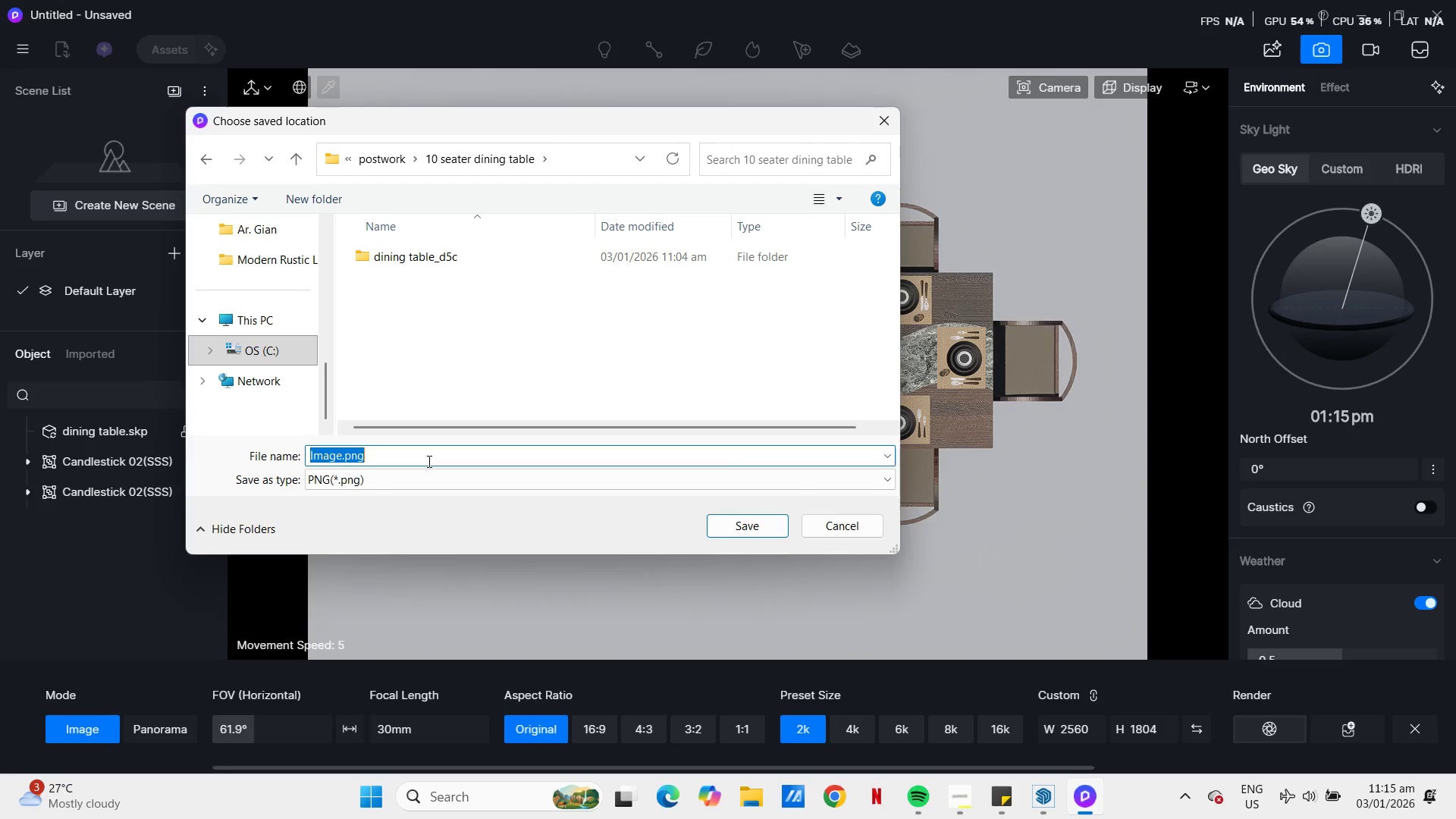 
type(top view-plan)
 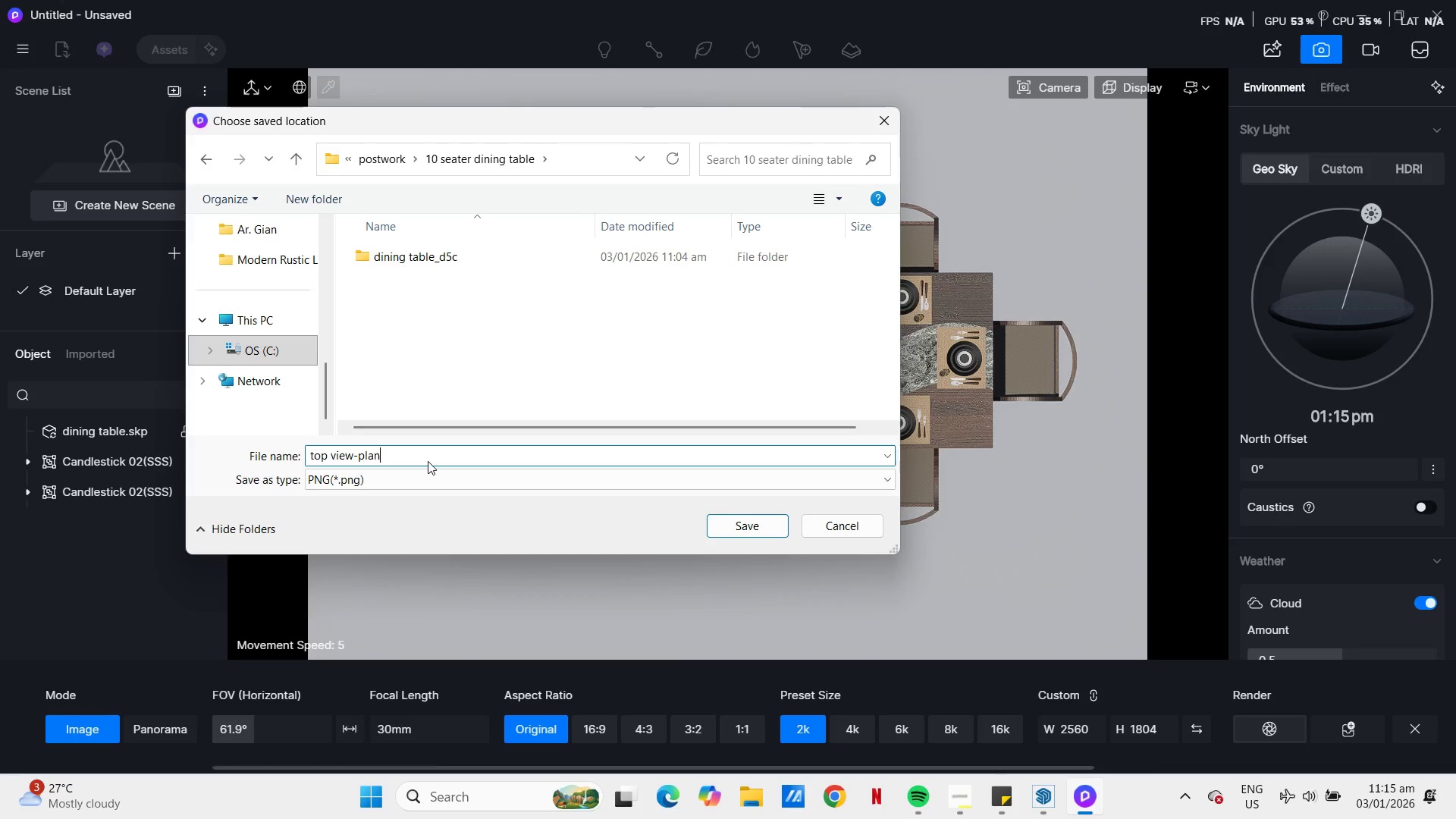 
key(Enter)
 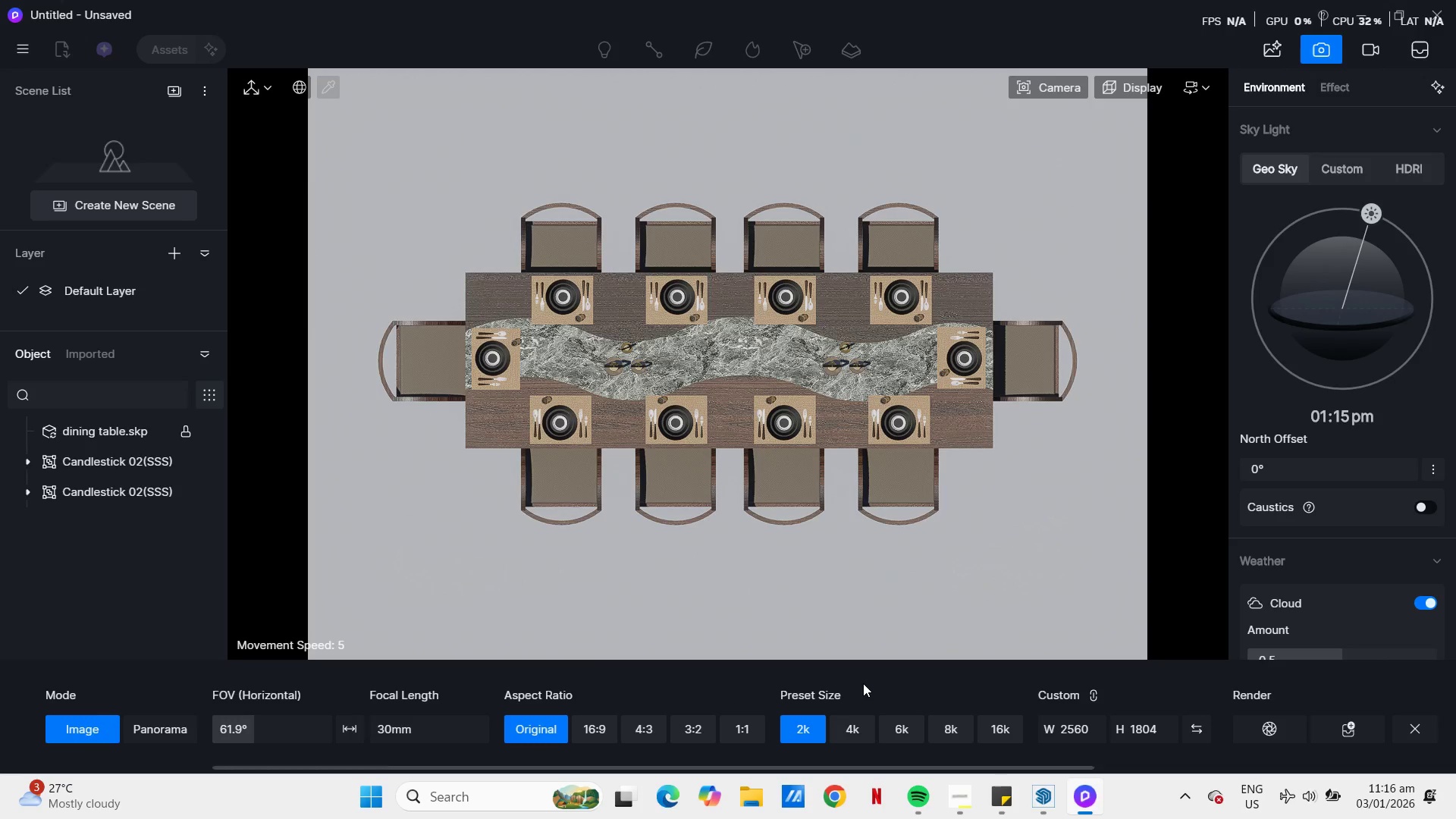 
wait(71.91)
 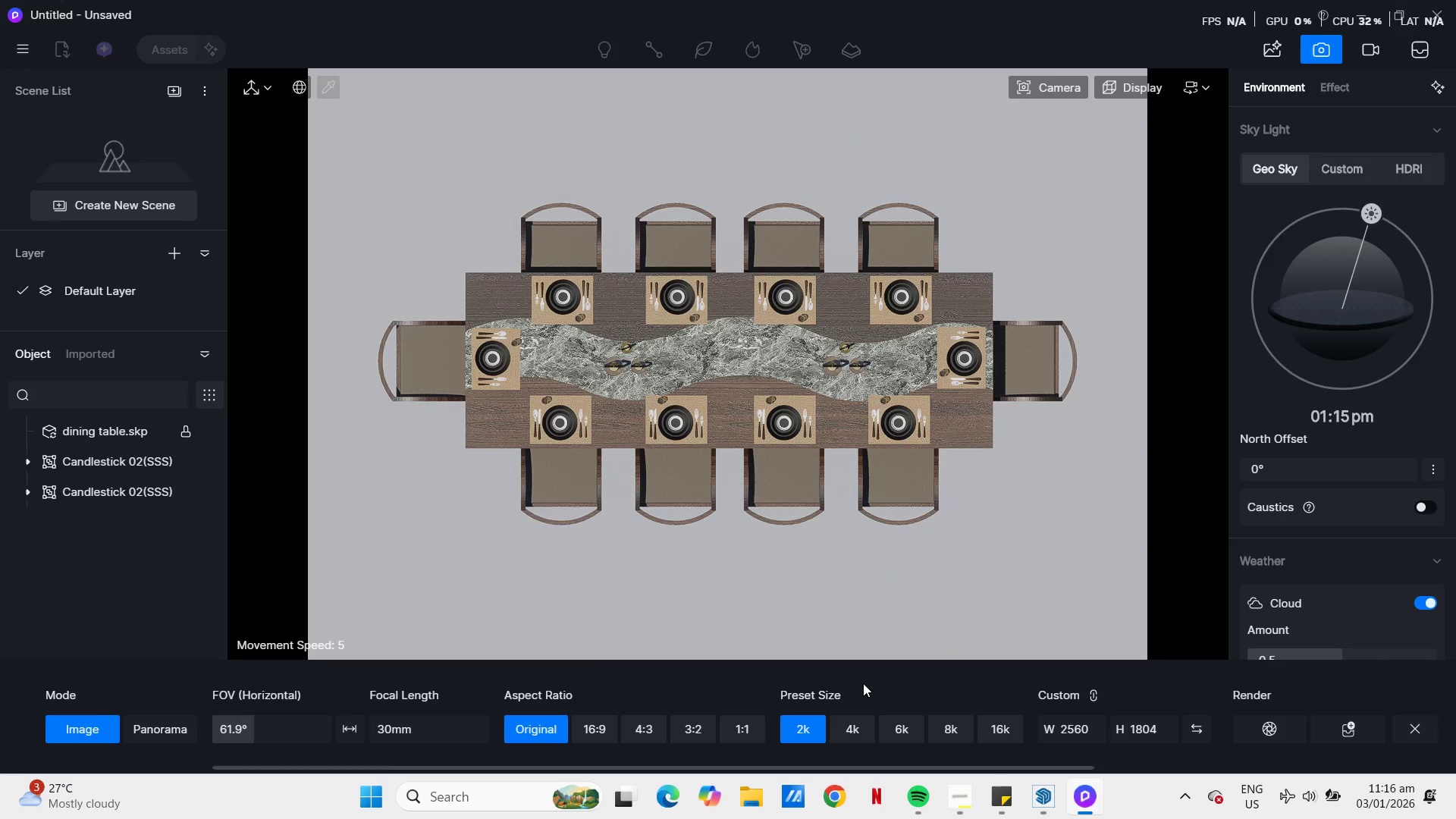 
left_click([1429, 734])
 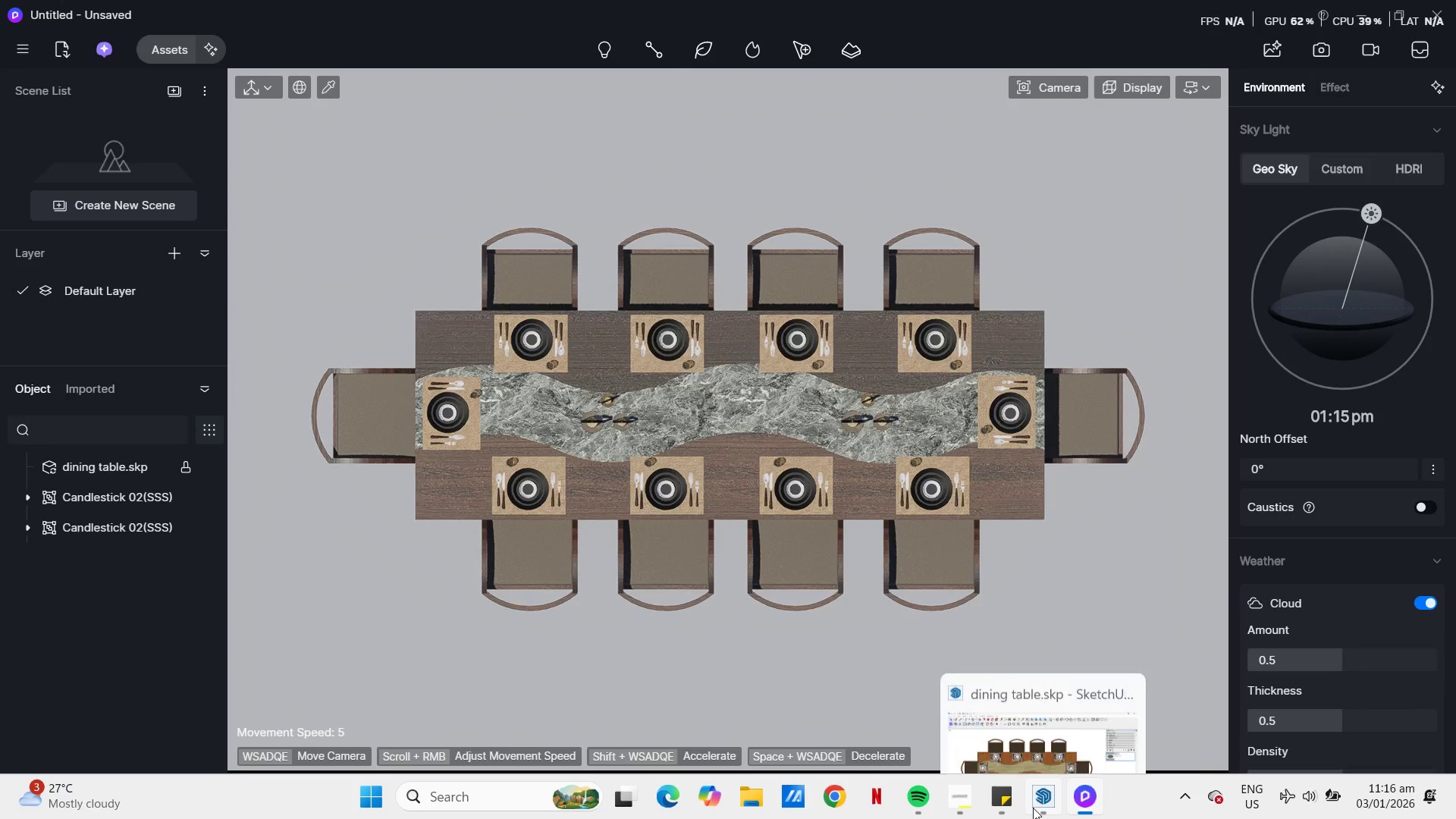 
left_click([1044, 802])
 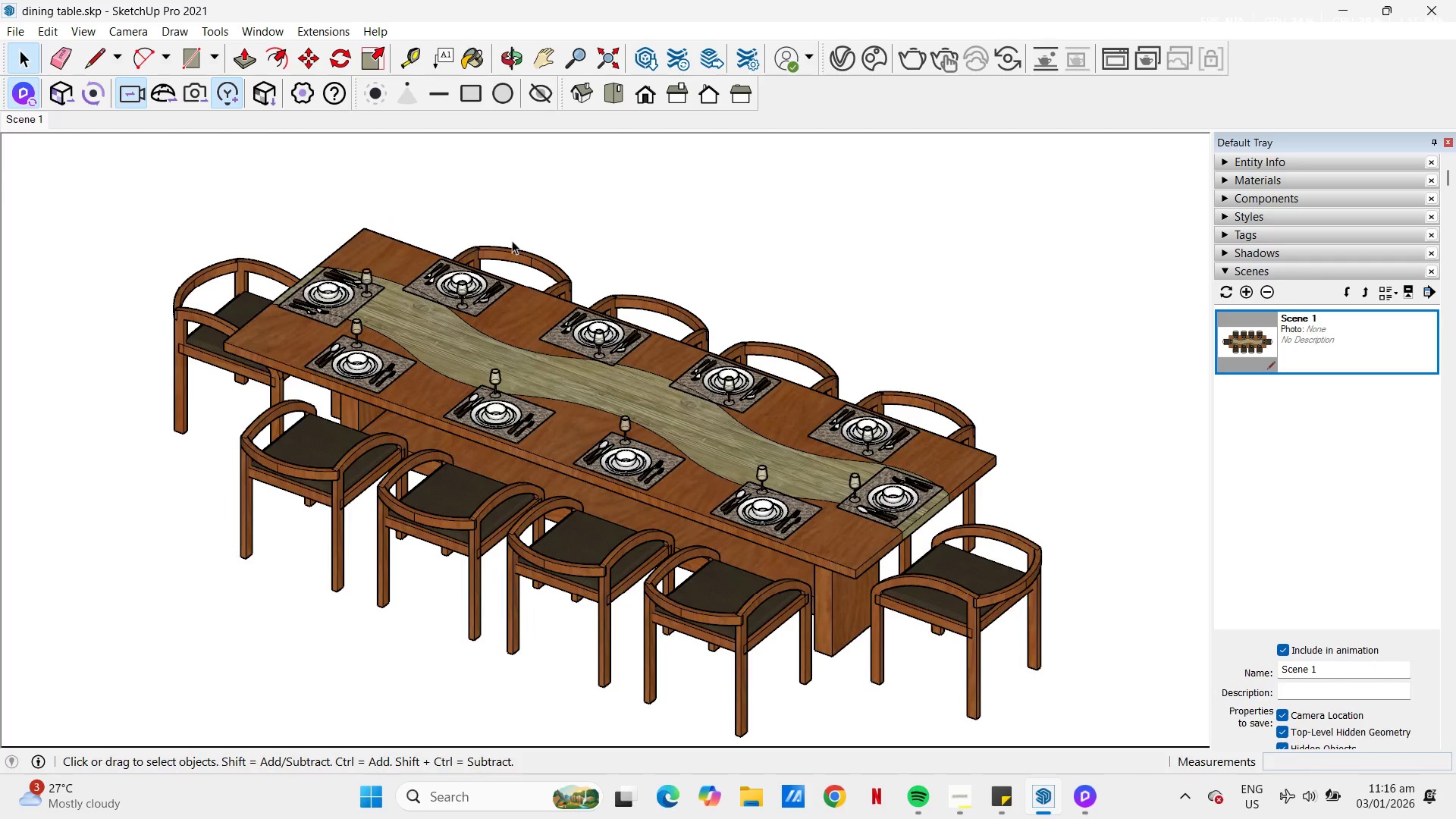 
left_click([119, 30])
 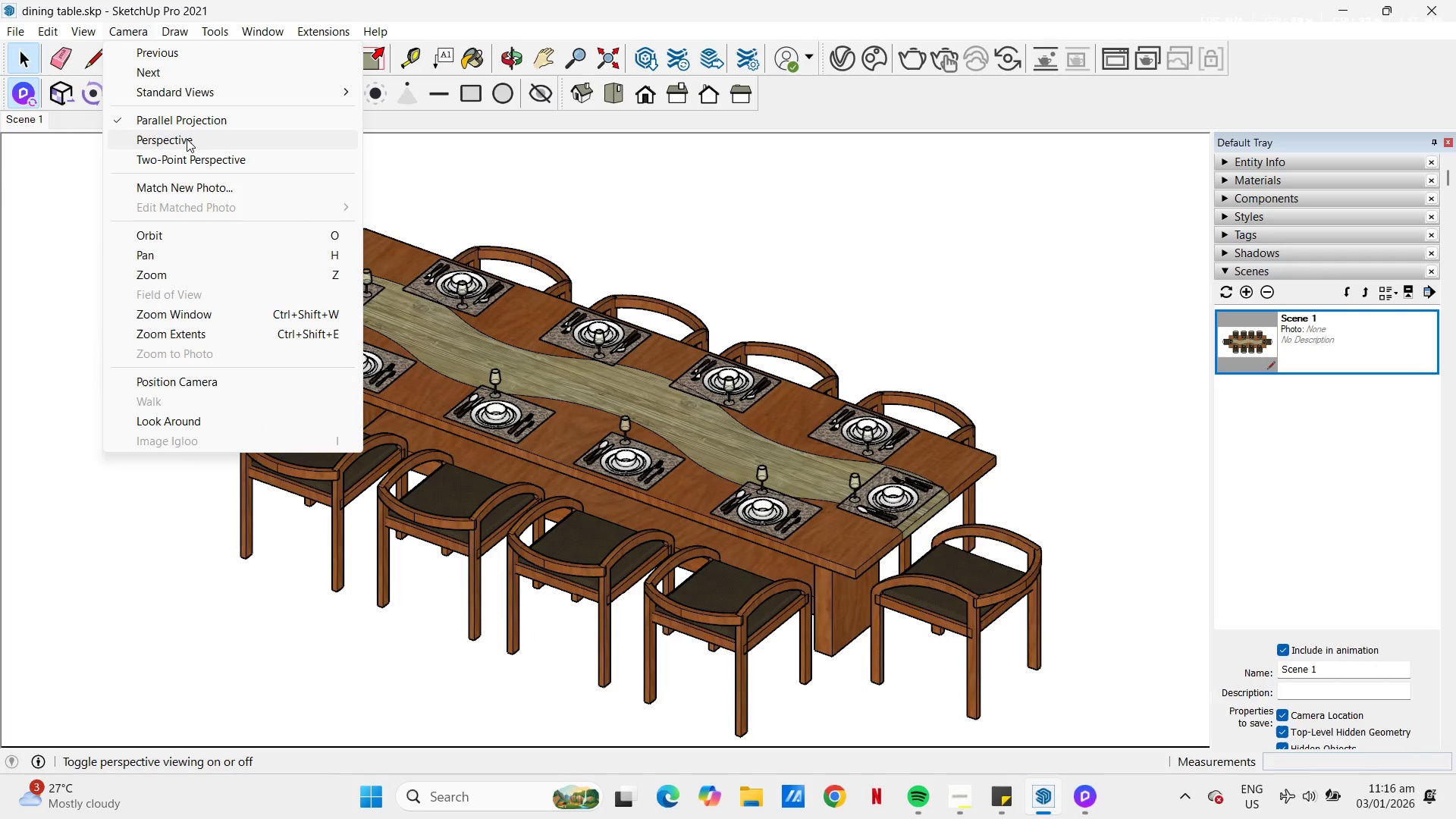 
left_click([187, 137])
 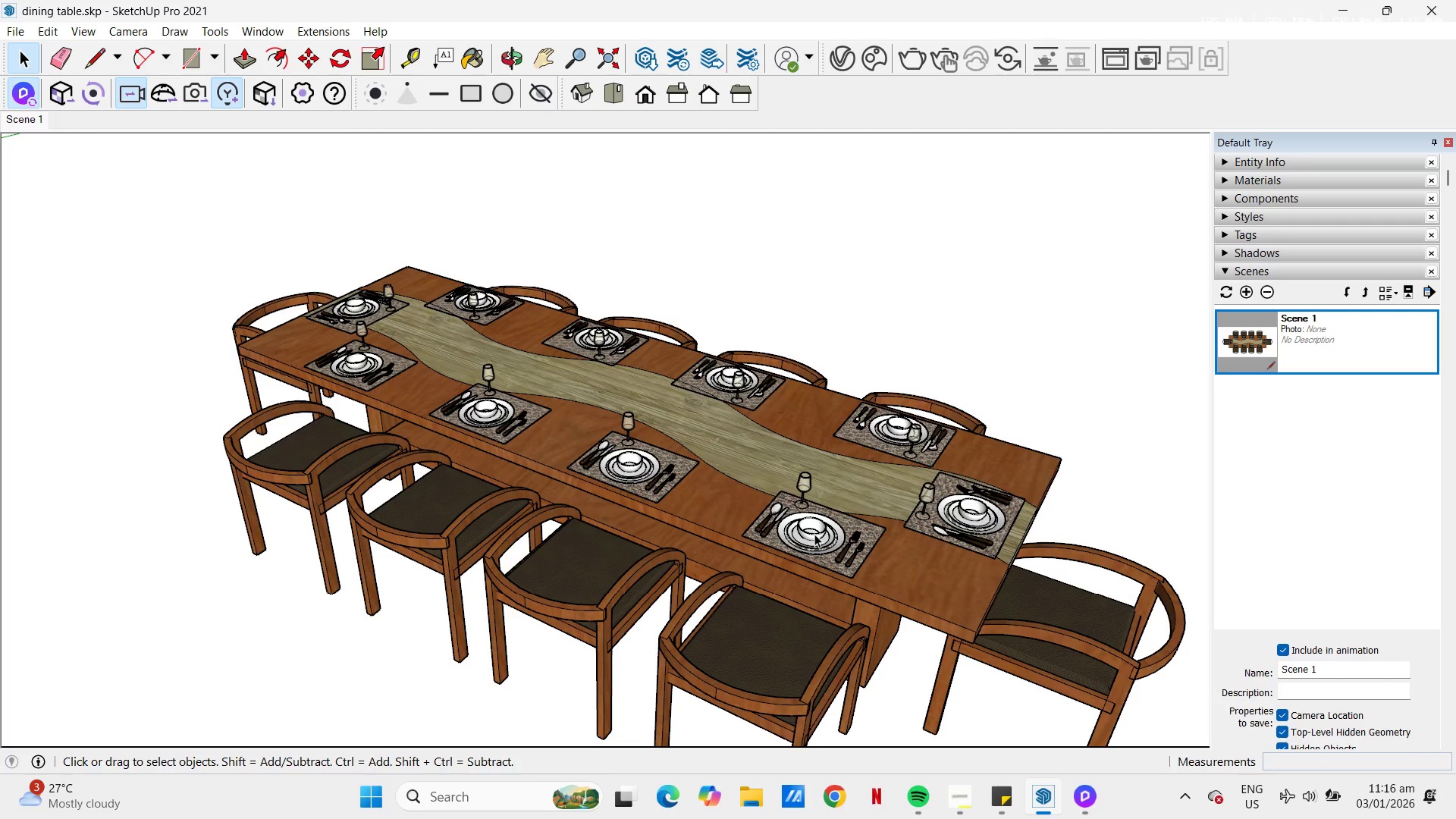 
key(H)
 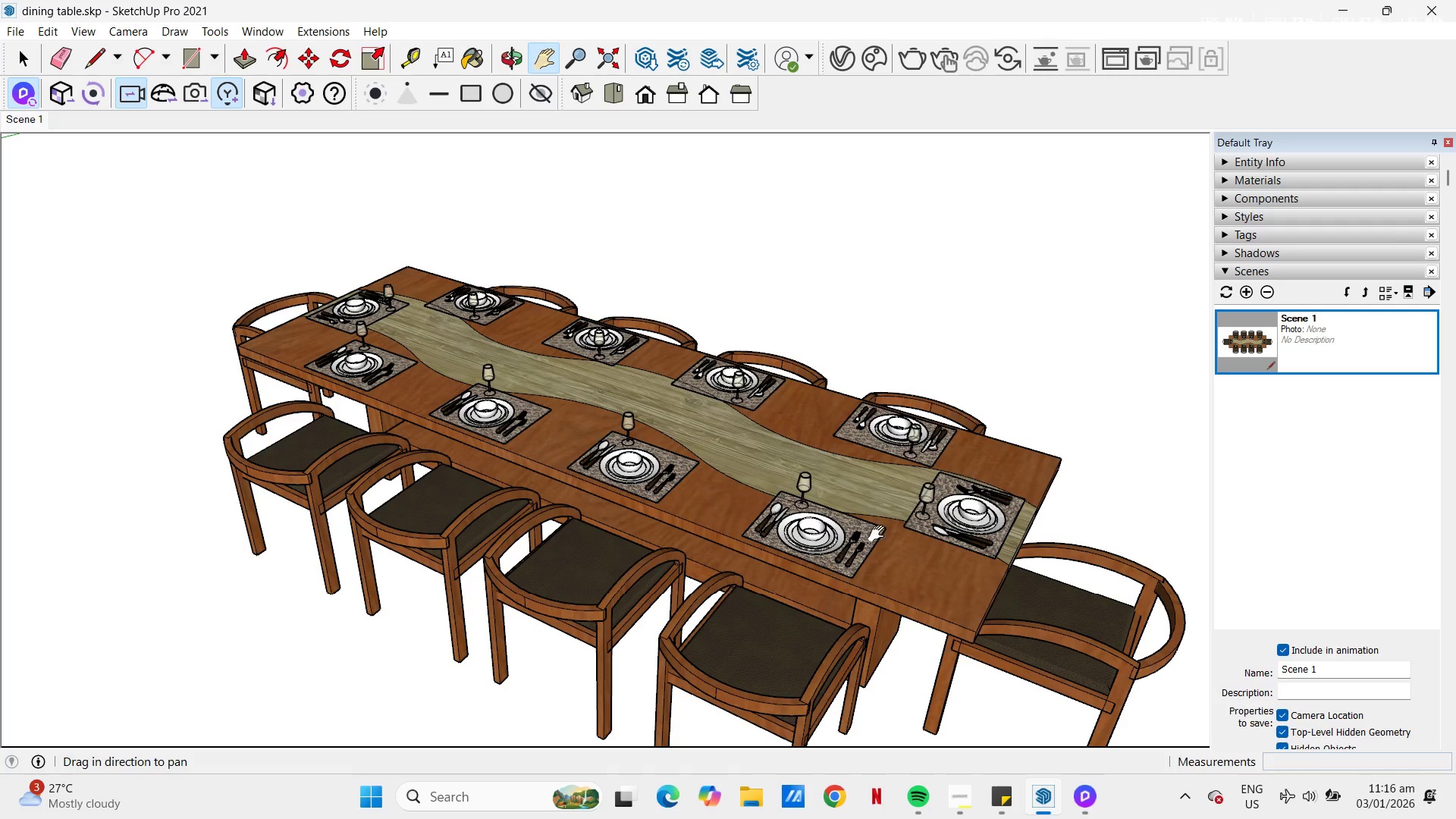 
left_click_drag(start_coordinate=[877, 532], to_coordinate=[626, 444])
 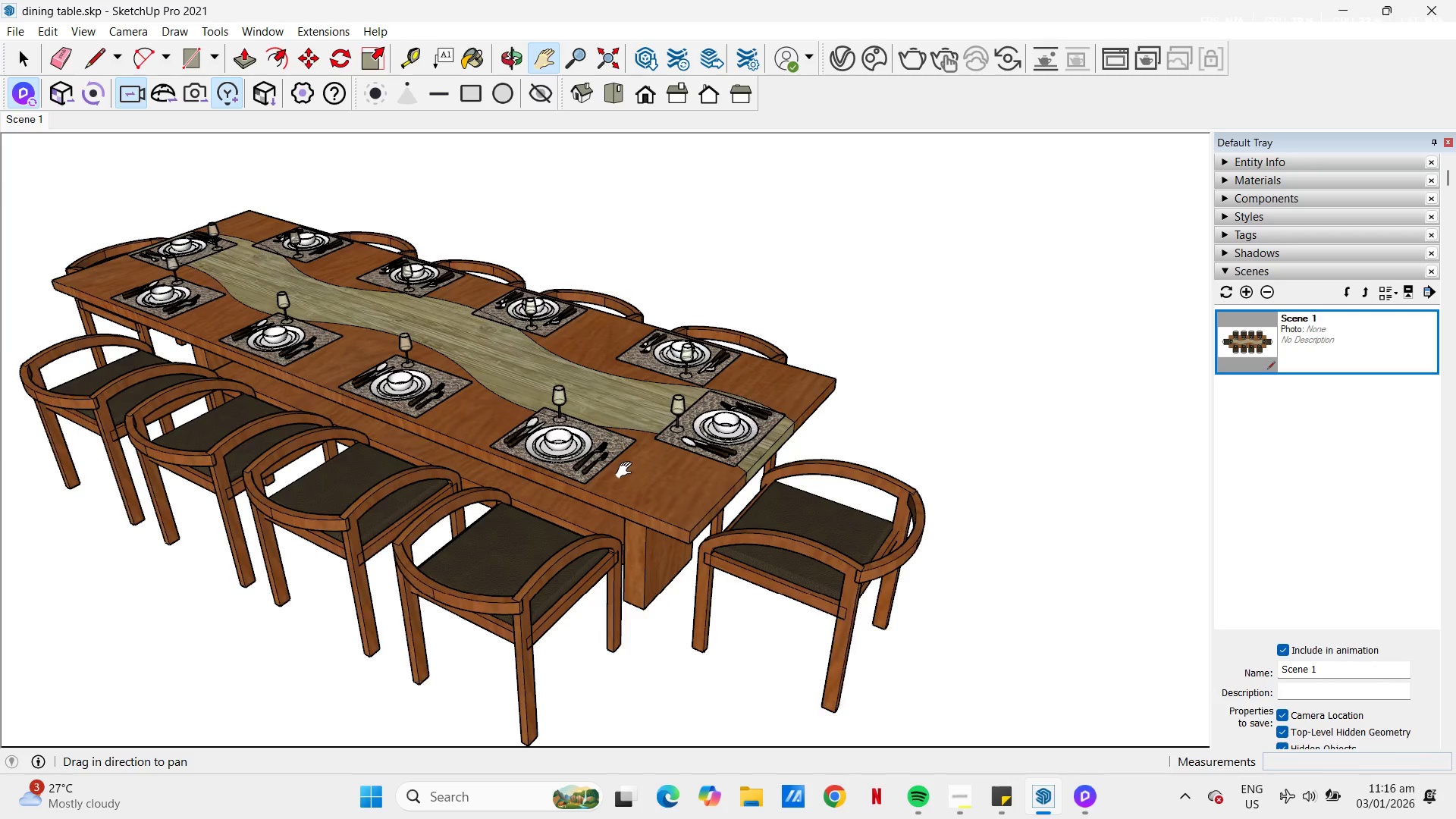 
scroll: coordinate [568, 375], scroll_direction: up, amount: 3.0
 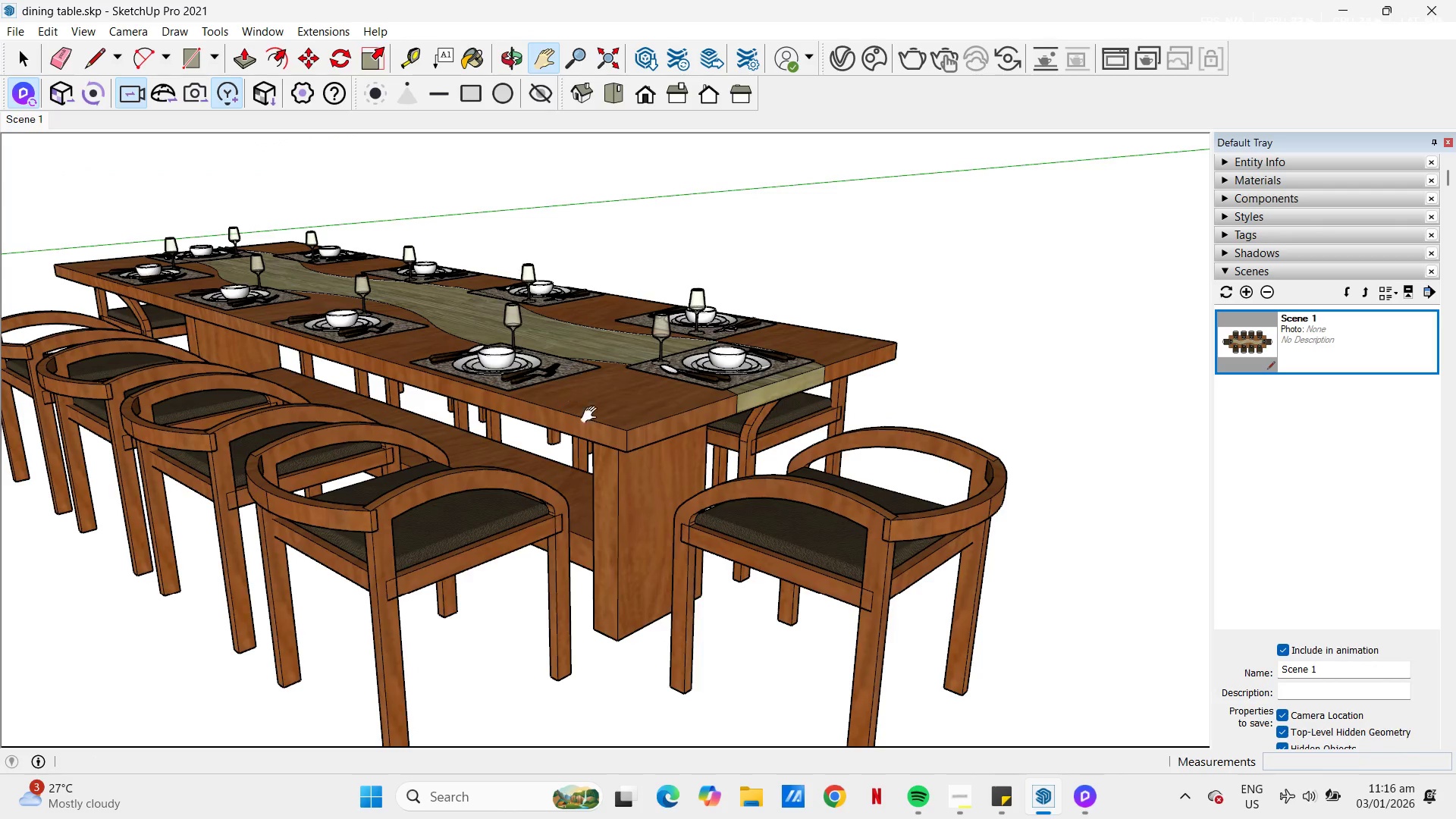 
left_click_drag(start_coordinate=[598, 418], to_coordinate=[616, 340])
 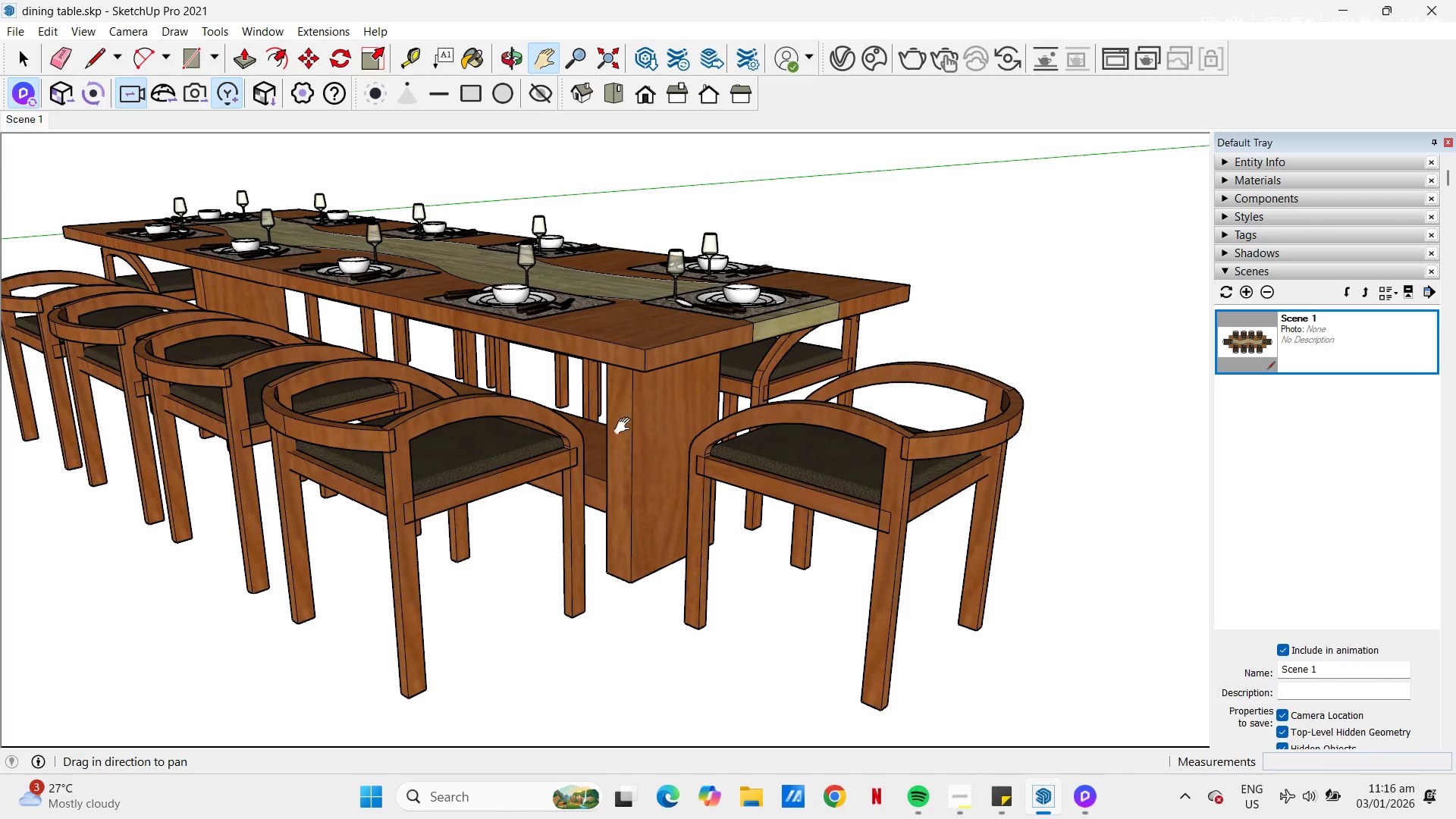 
left_click_drag(start_coordinate=[563, 398], to_coordinate=[612, 398])
 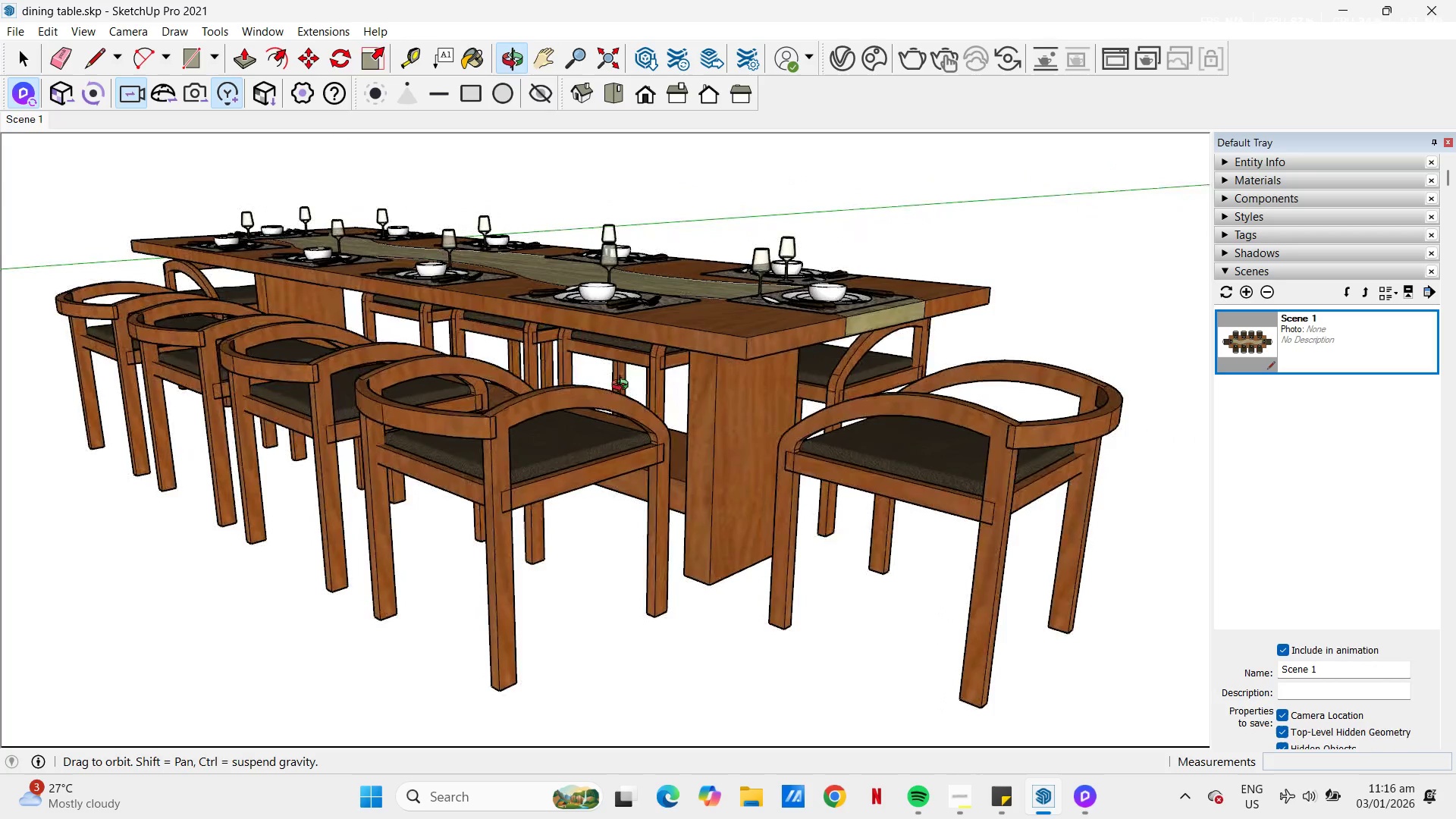 
left_click_drag(start_coordinate=[623, 388], to_coordinate=[619, 372])
 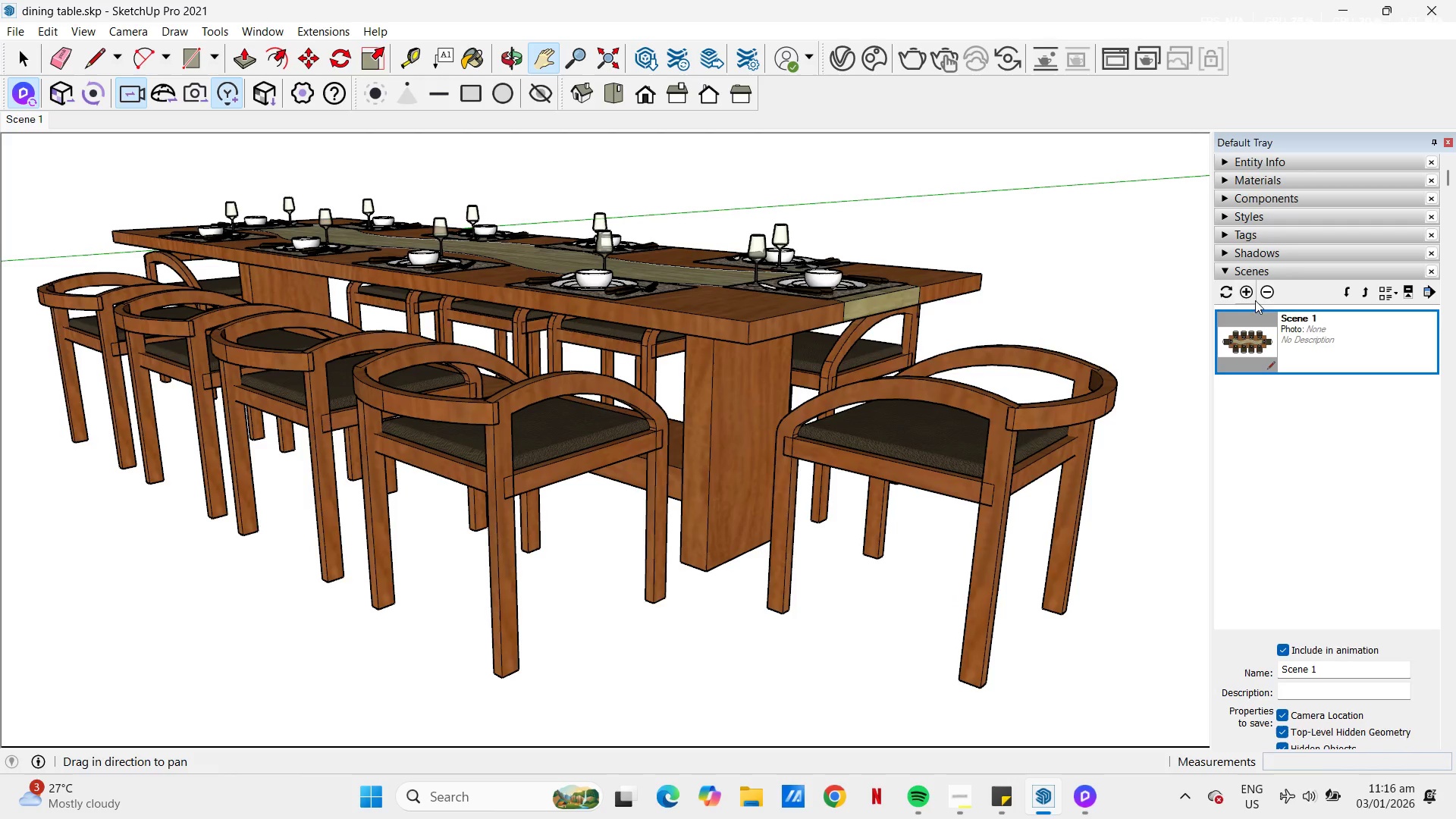 
left_click([1246, 290])
 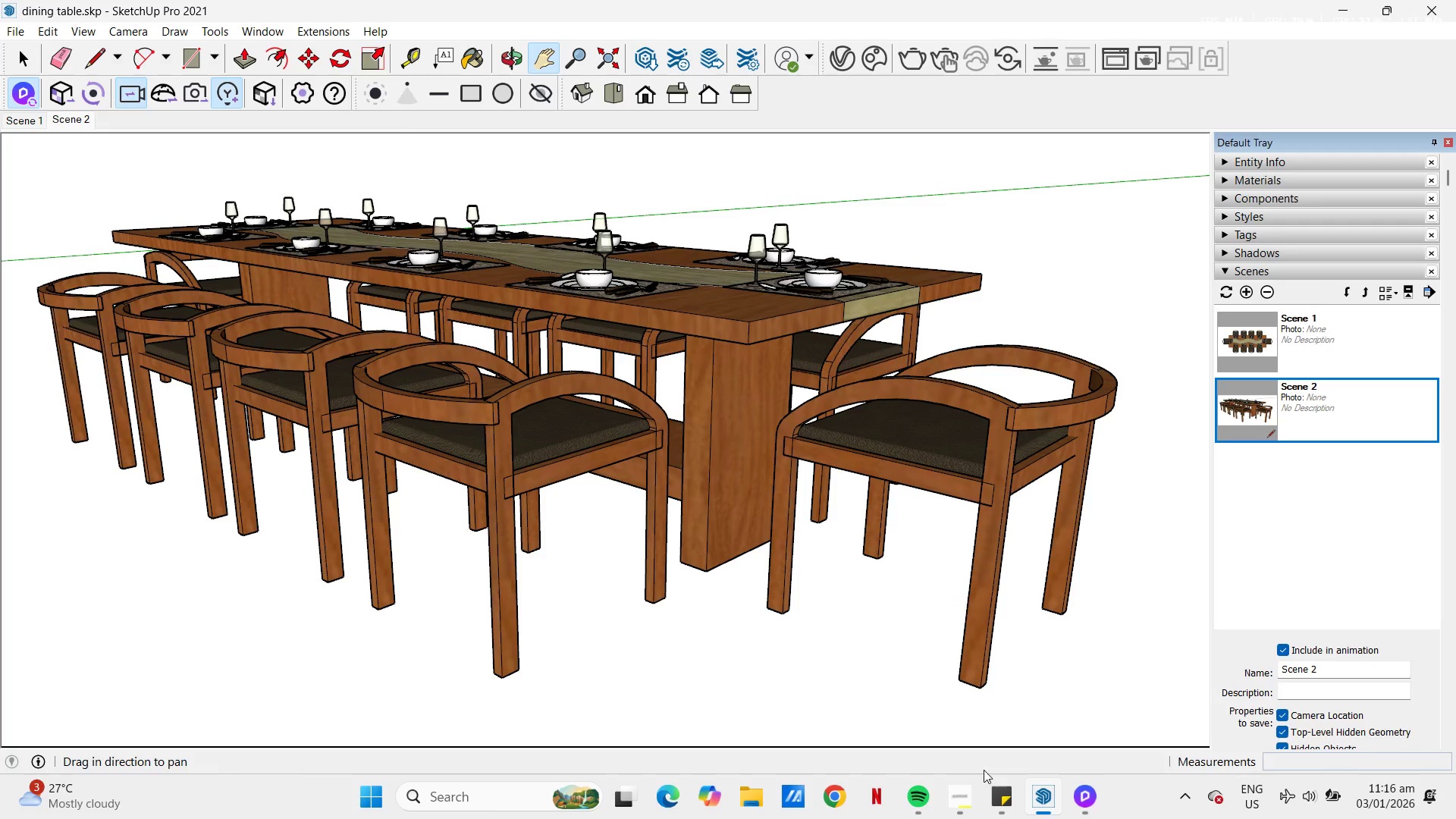 
left_click([967, 800])